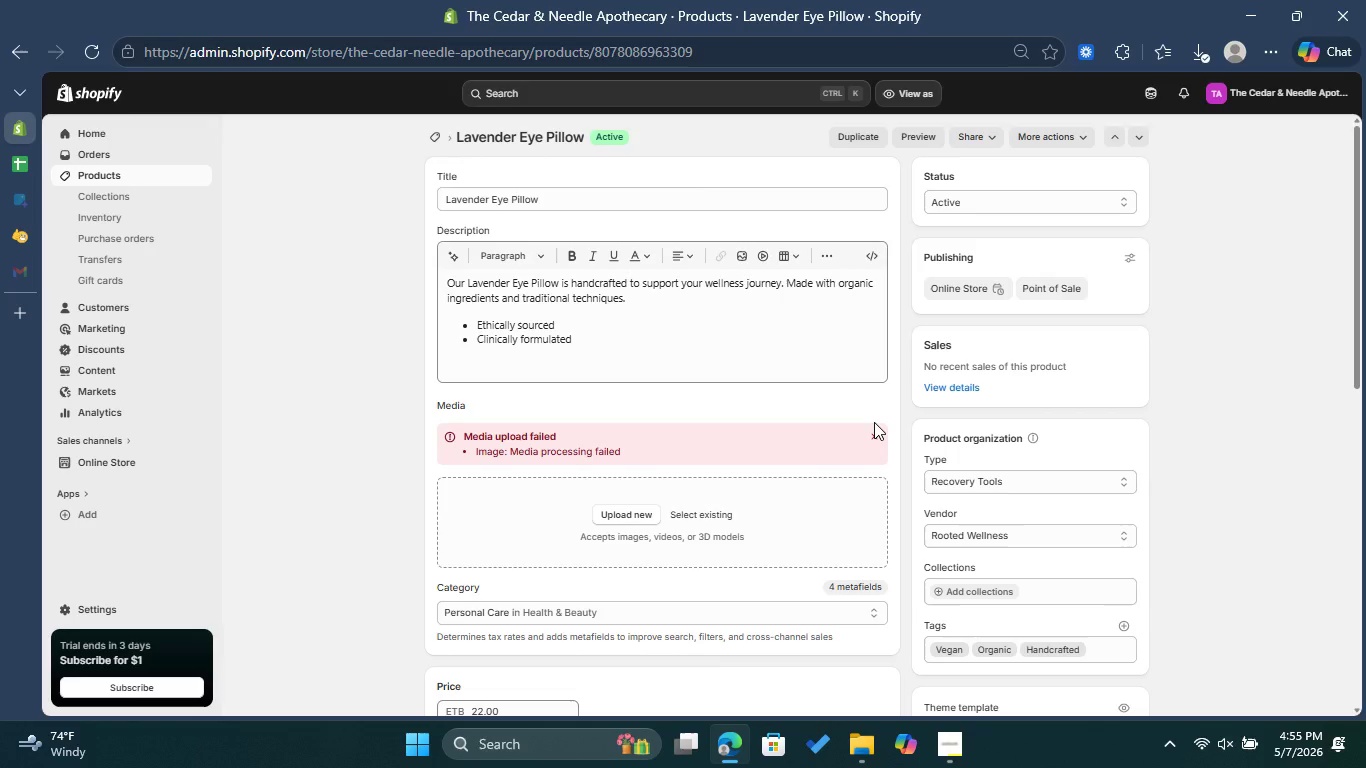 
wait(6.06)
 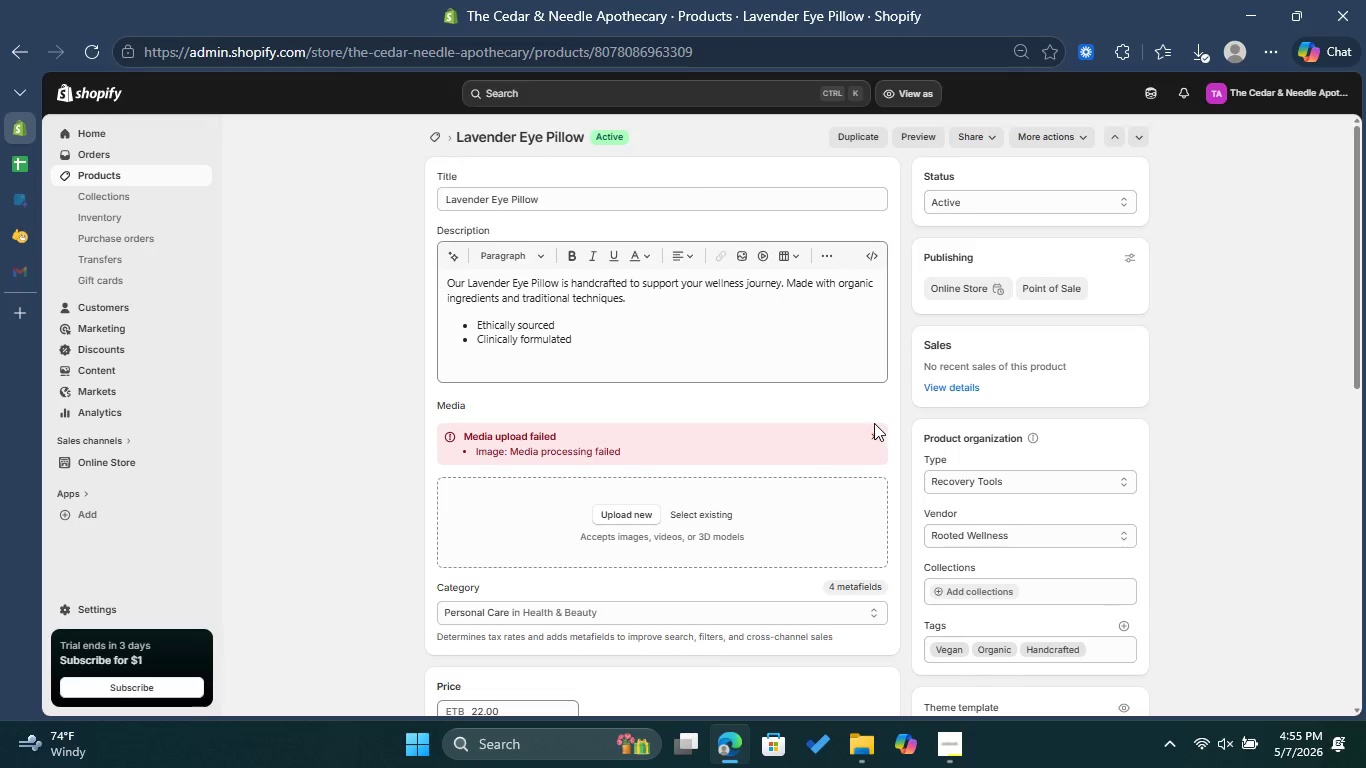 
left_click([874, 435])
 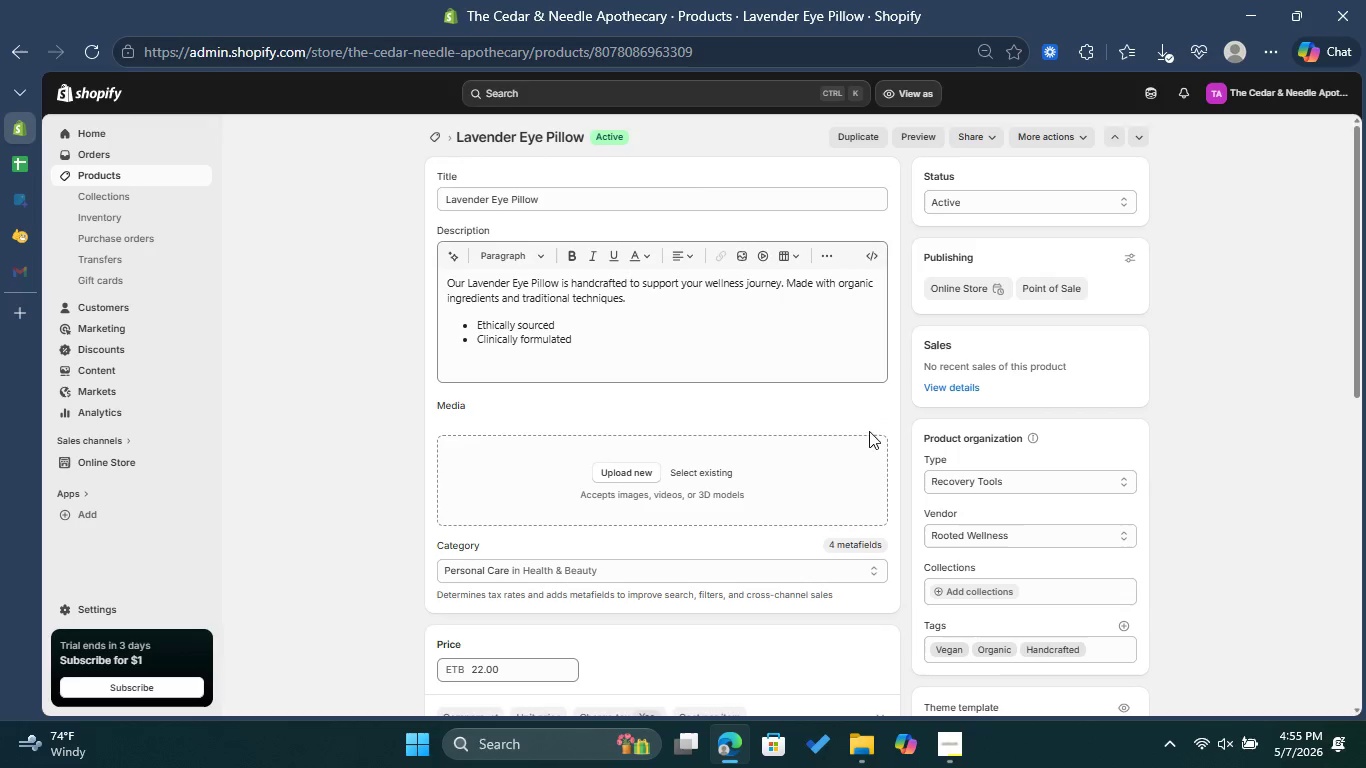 
scroll: coordinate [845, 429], scroll_direction: down, amount: 4.0
 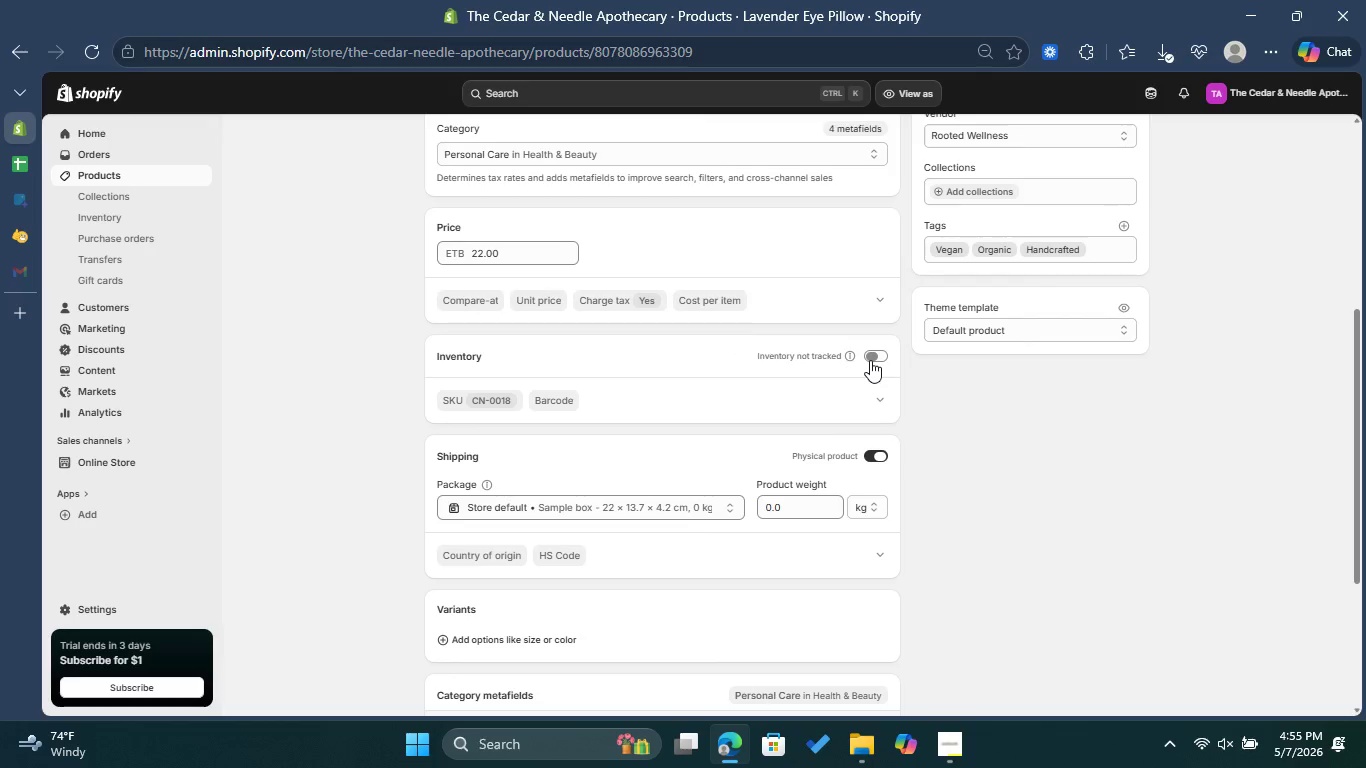 
left_click([870, 357])
 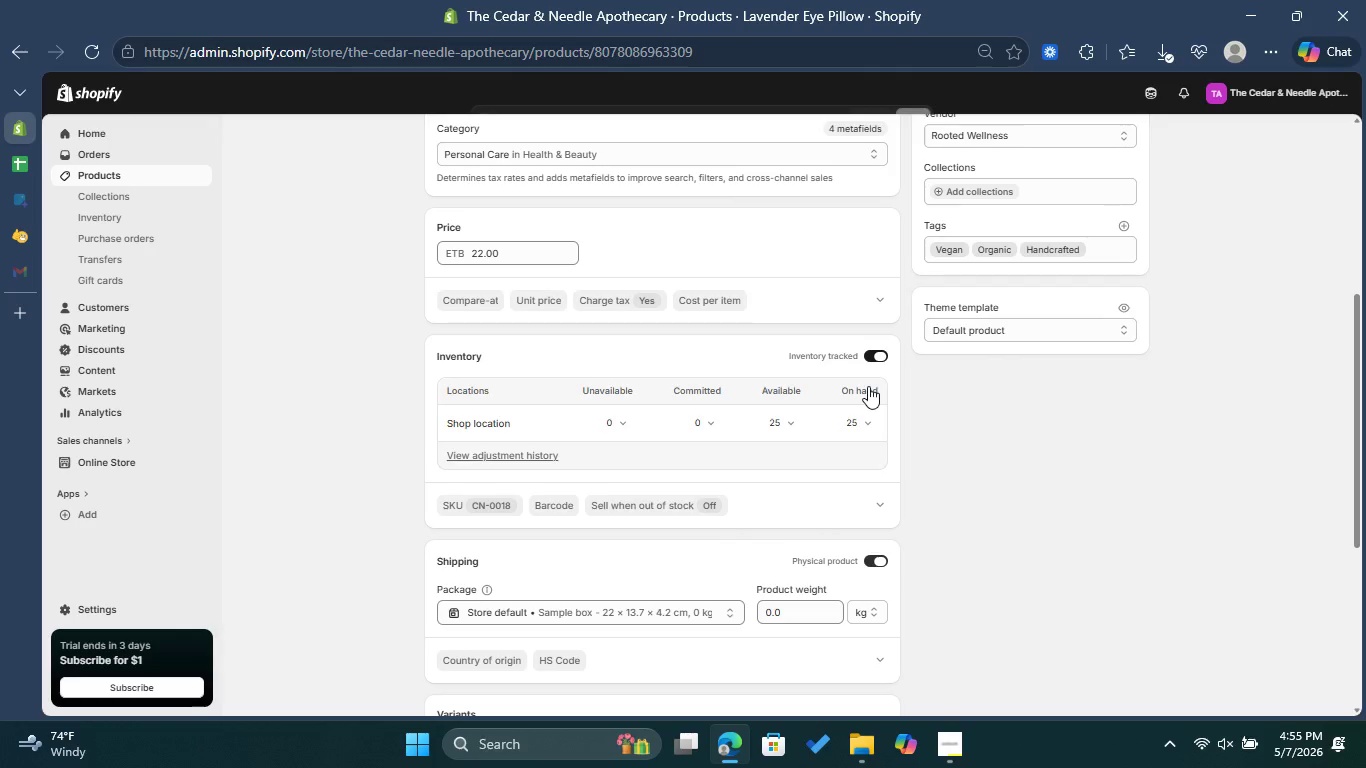 
scroll: coordinate [927, 506], scroll_direction: down, amount: 3.0
 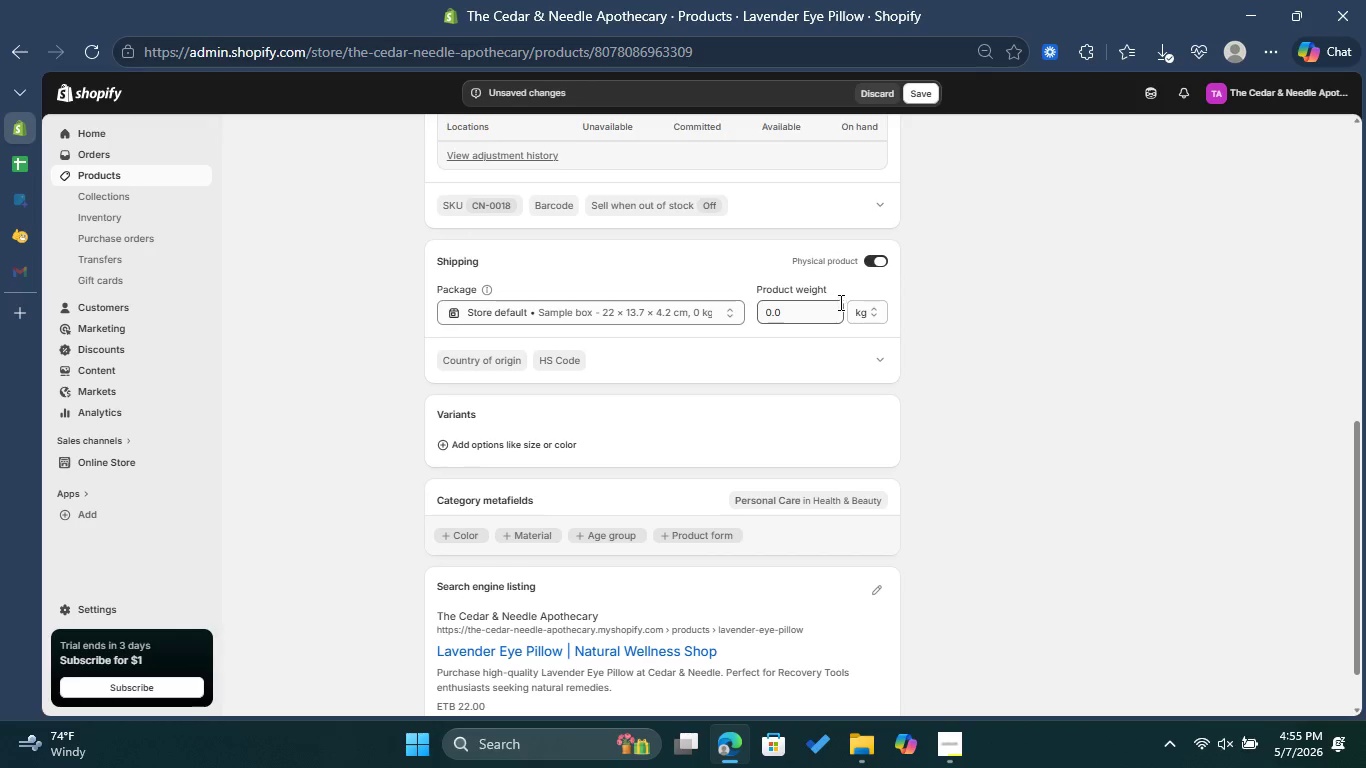 
left_click([858, 312])
 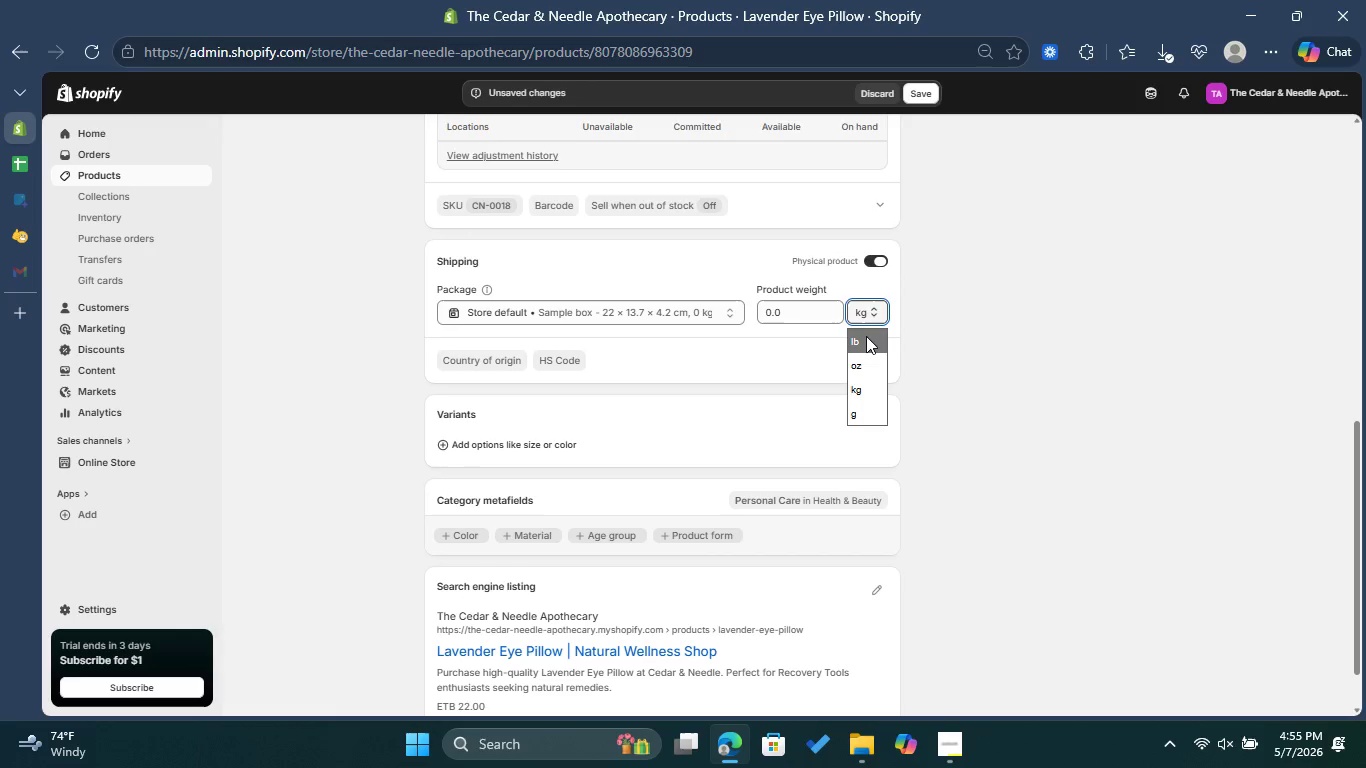 
left_click([866, 336])
 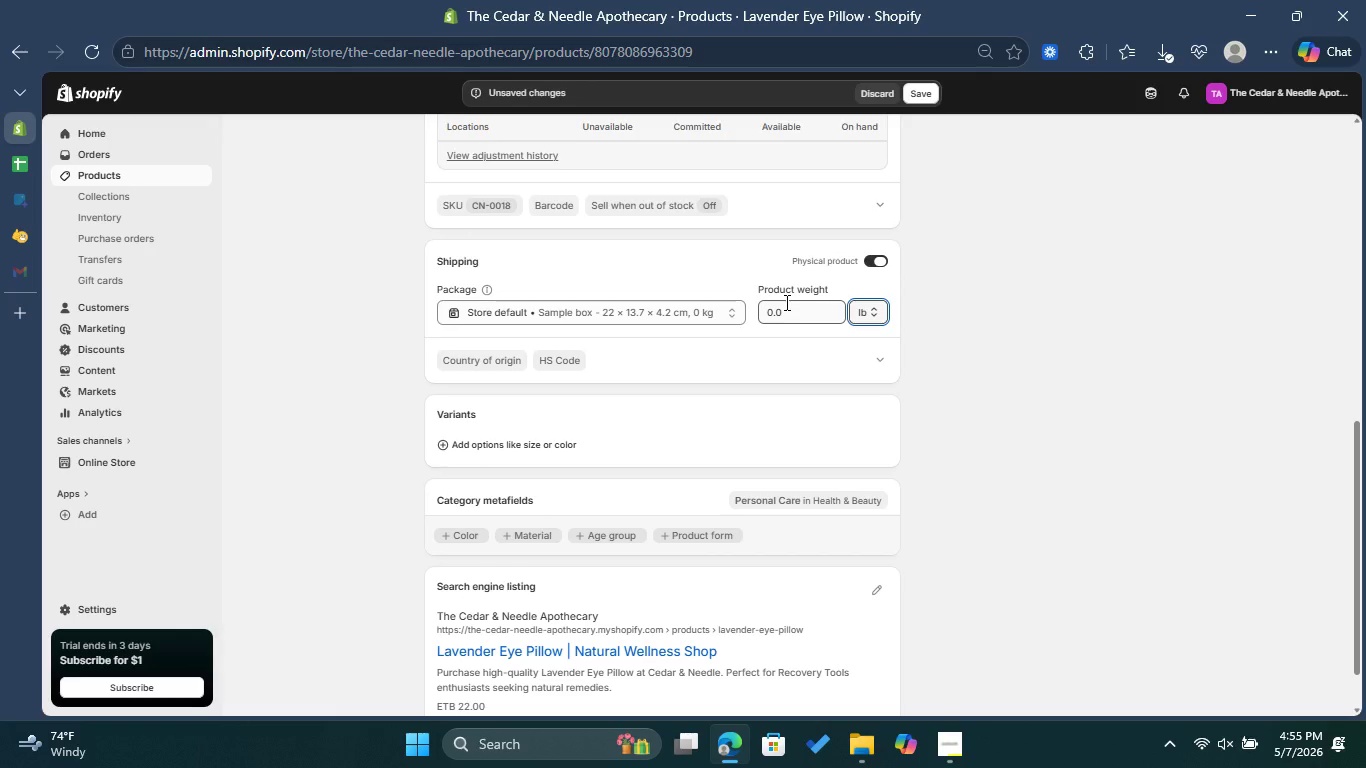 
left_click_drag(start_coordinate=[785, 302], to_coordinate=[767, 316])
 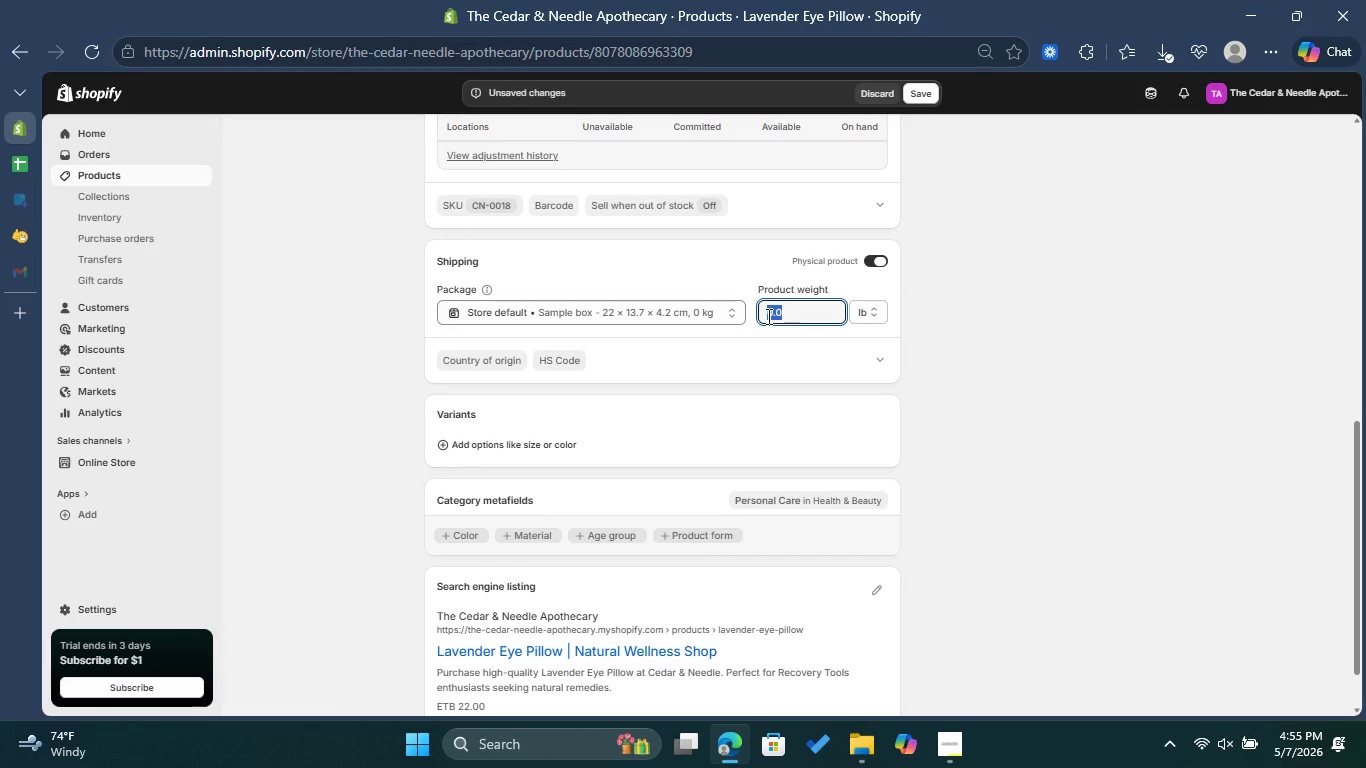 
key(1)
 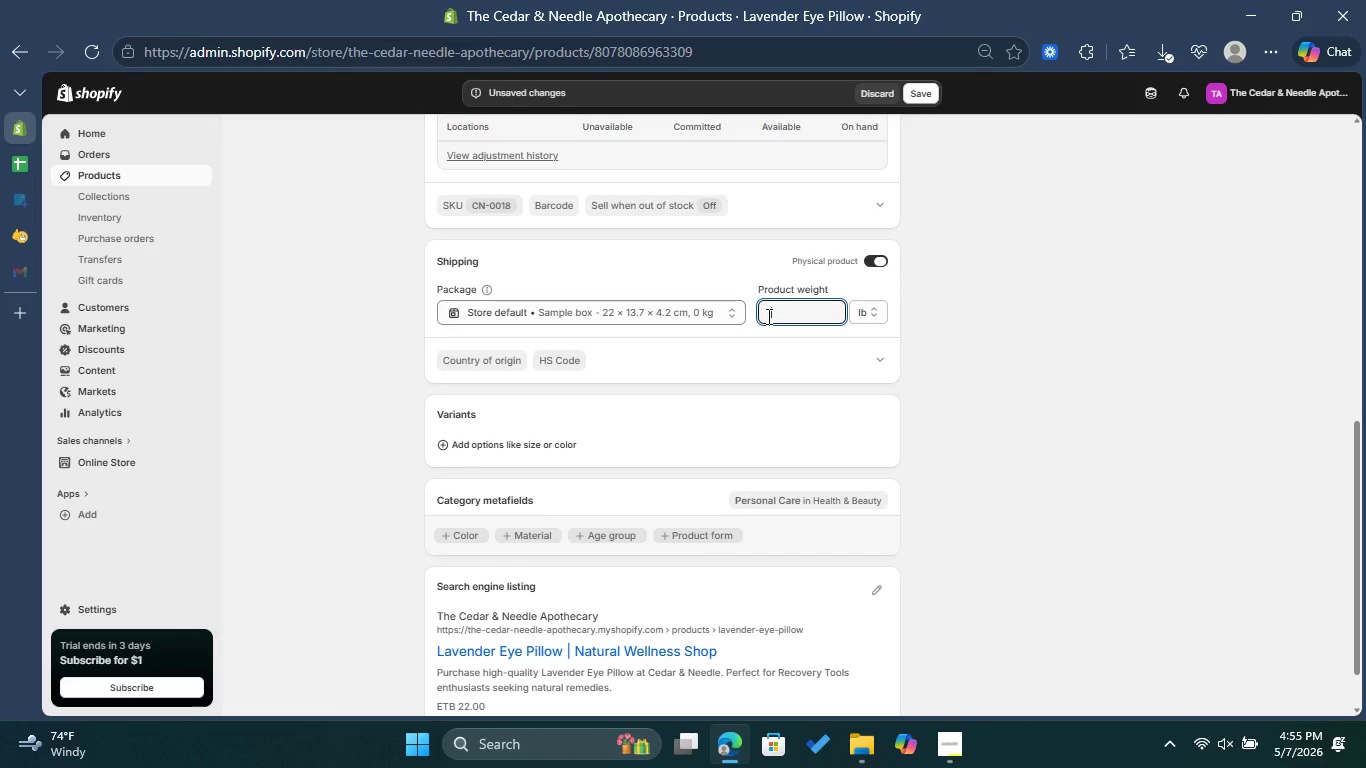 
key(Period)
 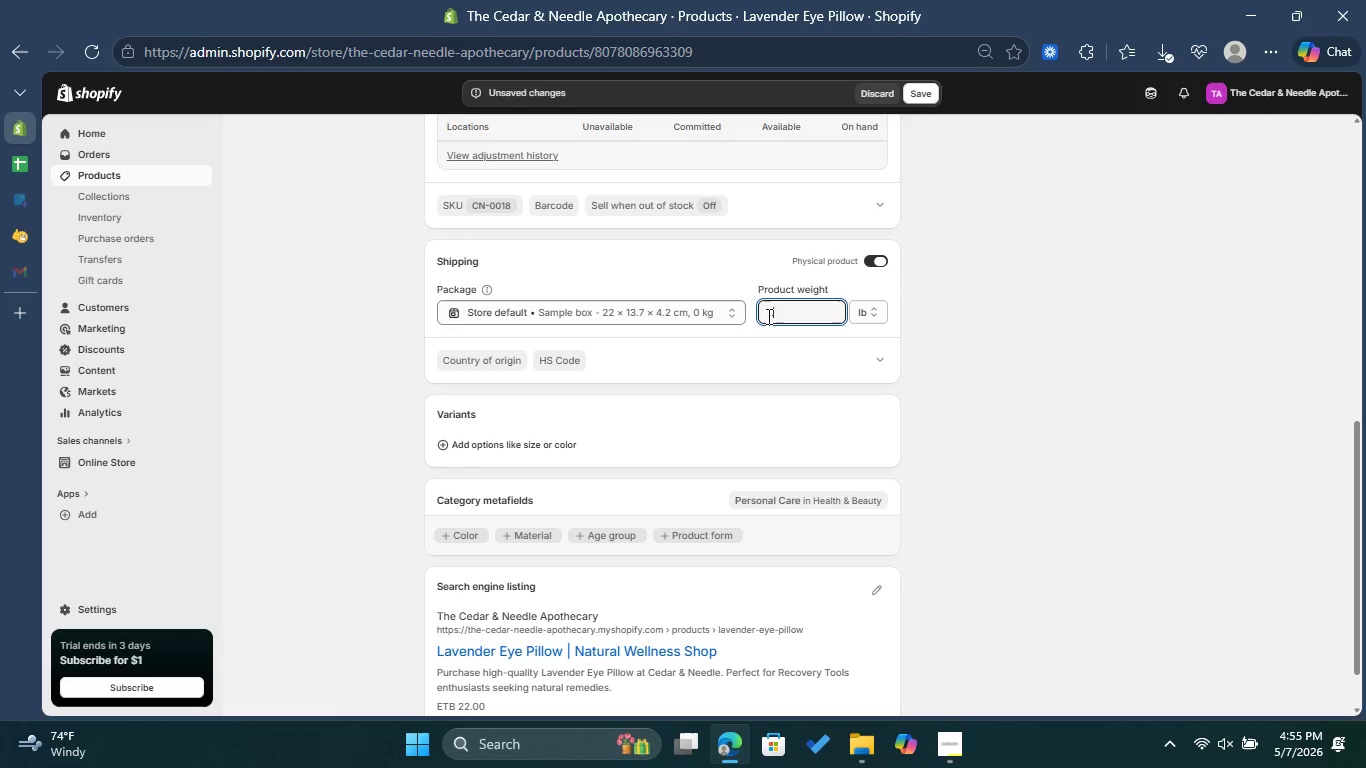 
key(5)
 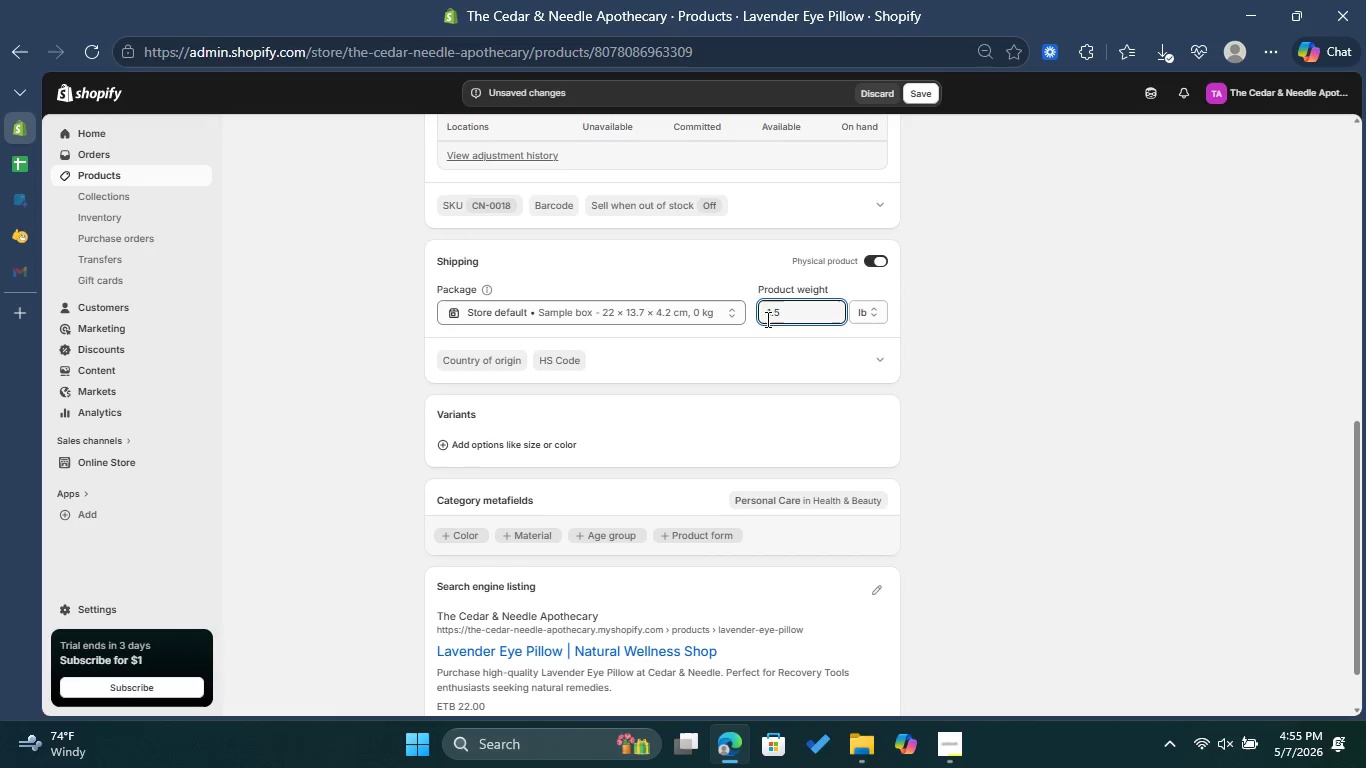 
left_click([969, 368])
 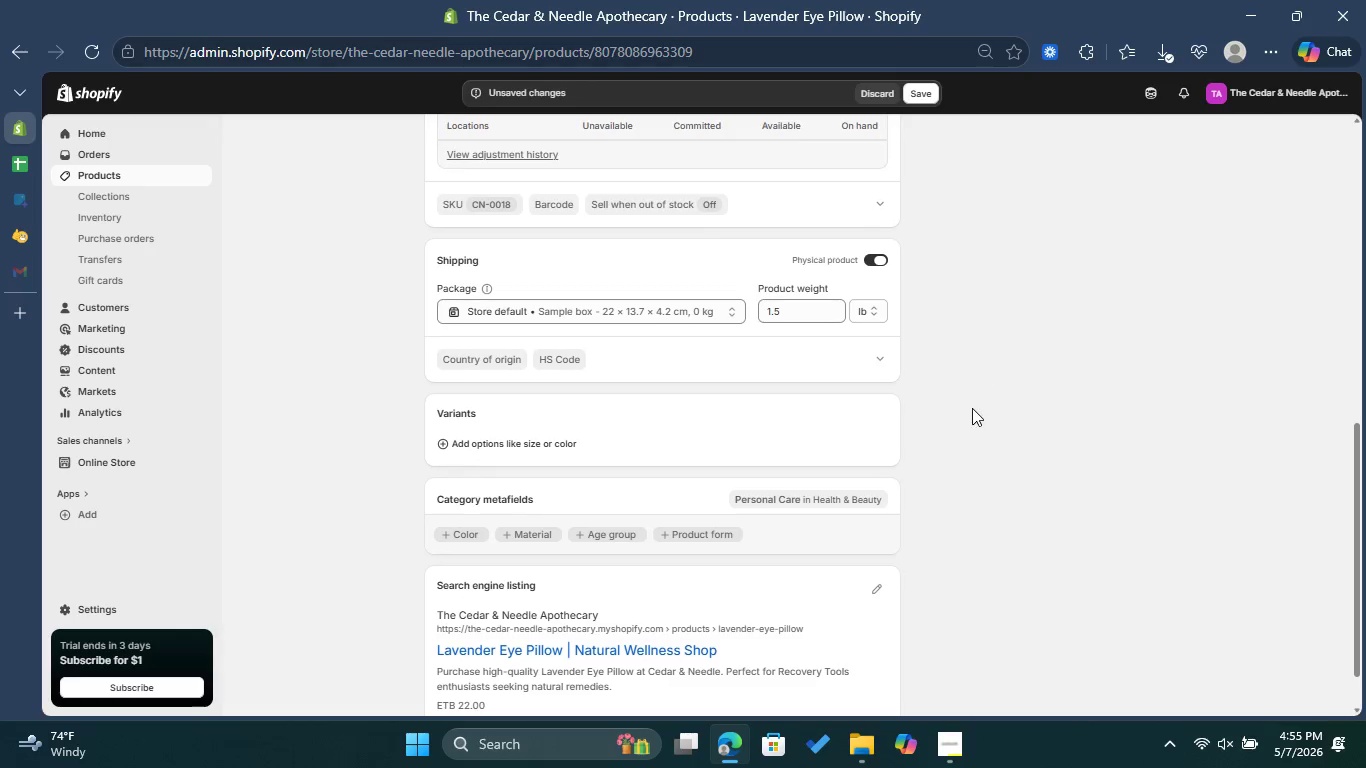 
scroll: coordinate [972, 409], scroll_direction: down, amount: 2.0
 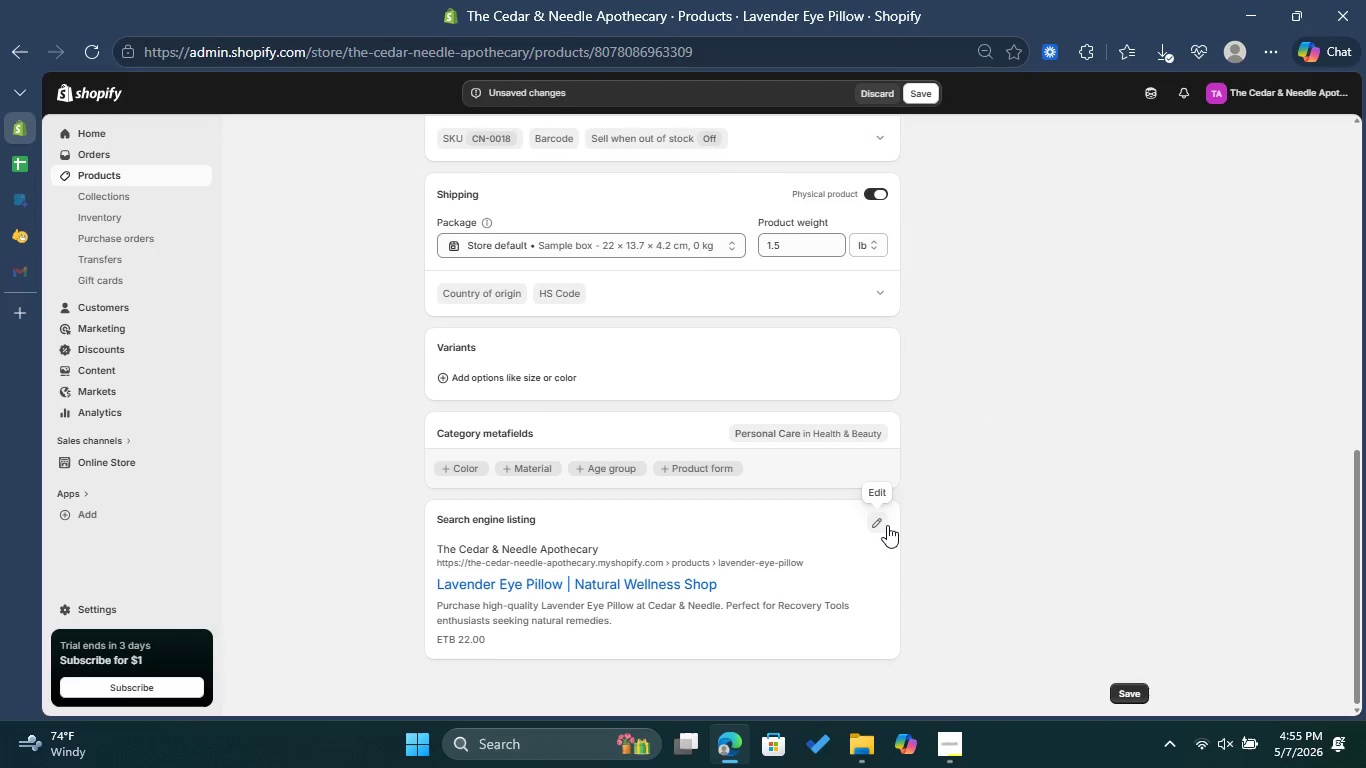 
left_click([883, 521])
 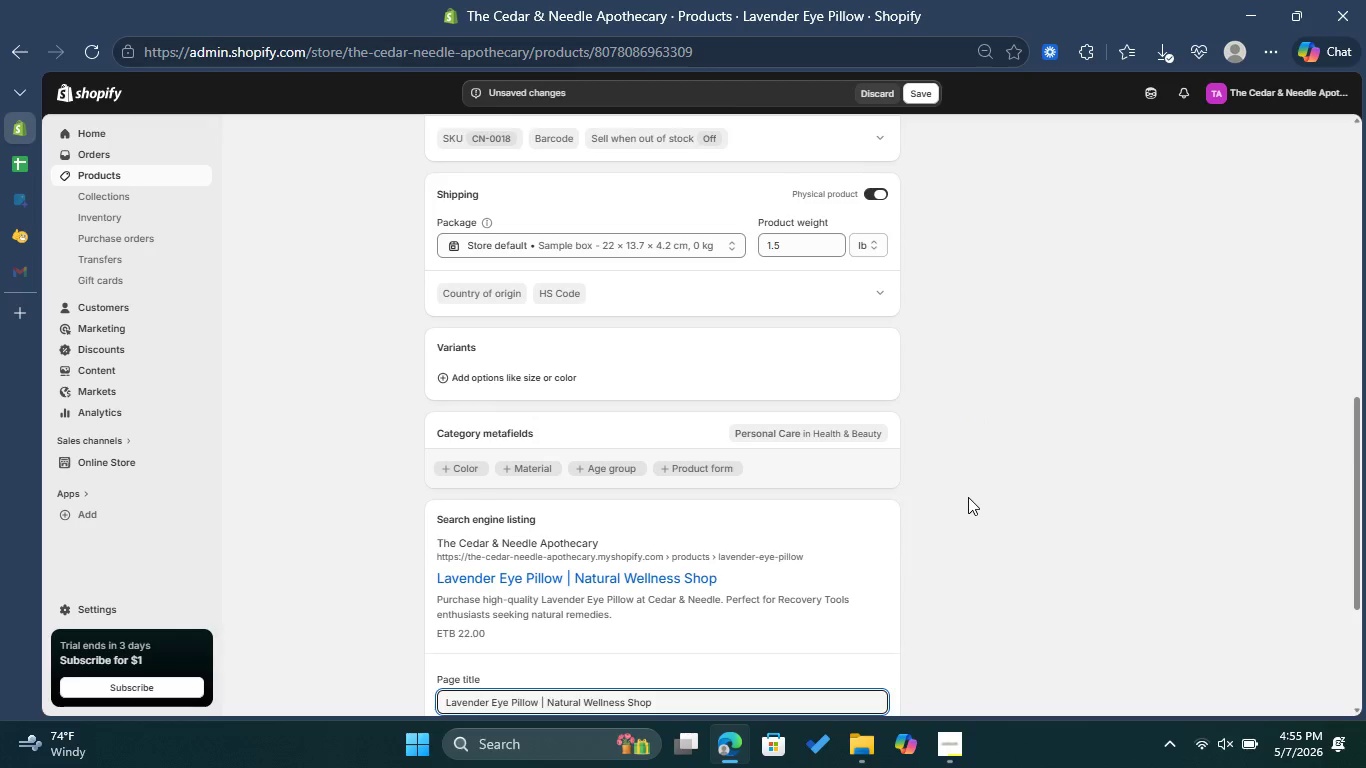 
scroll: coordinate [969, 497], scroll_direction: down, amount: 2.0
 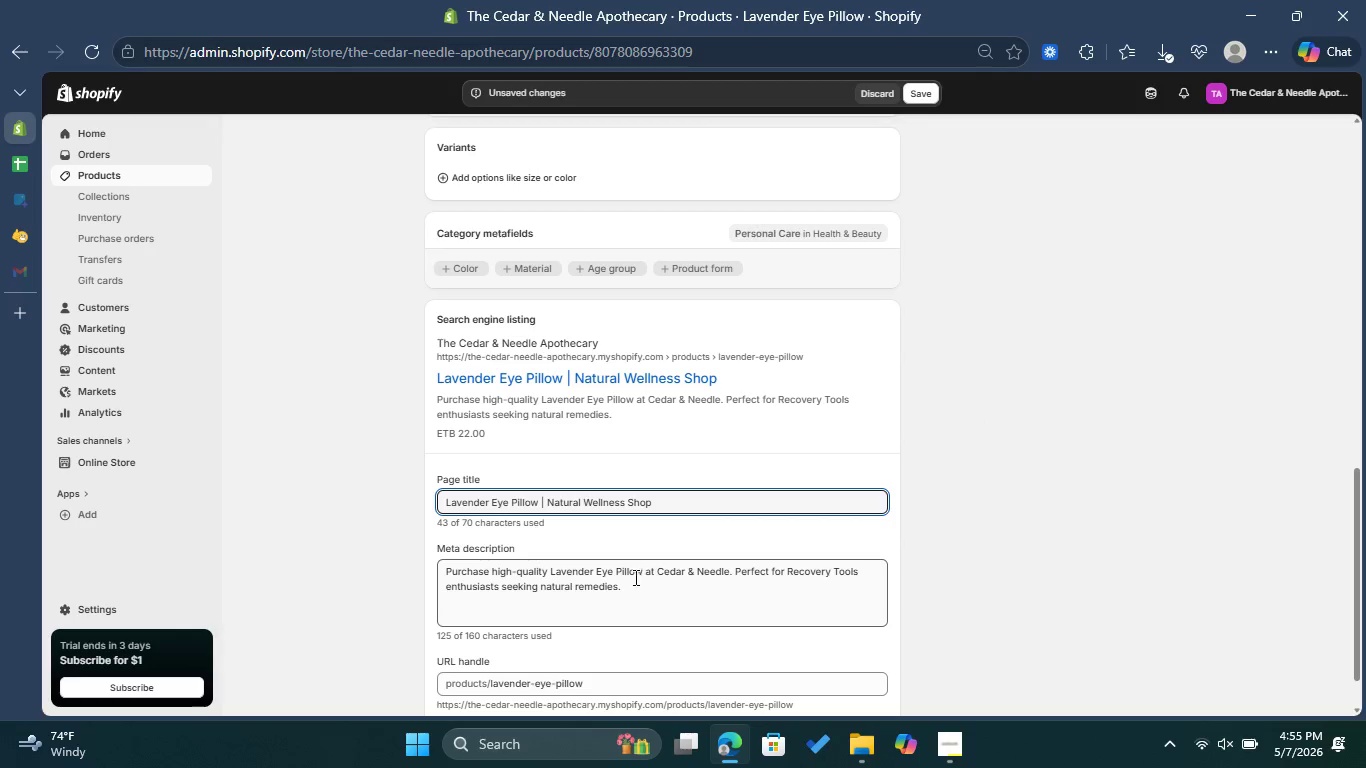 
left_click([634, 586])
 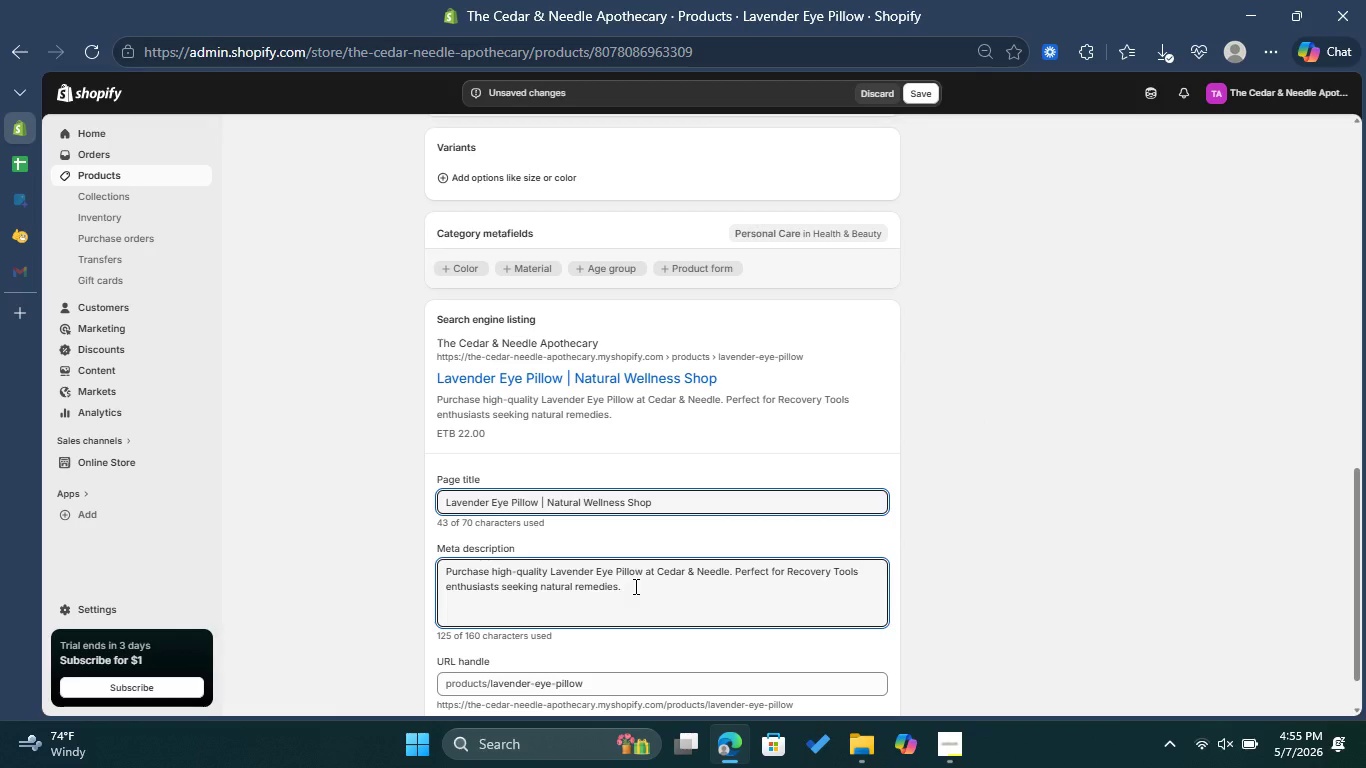 
type( Shop at Cedar & )
 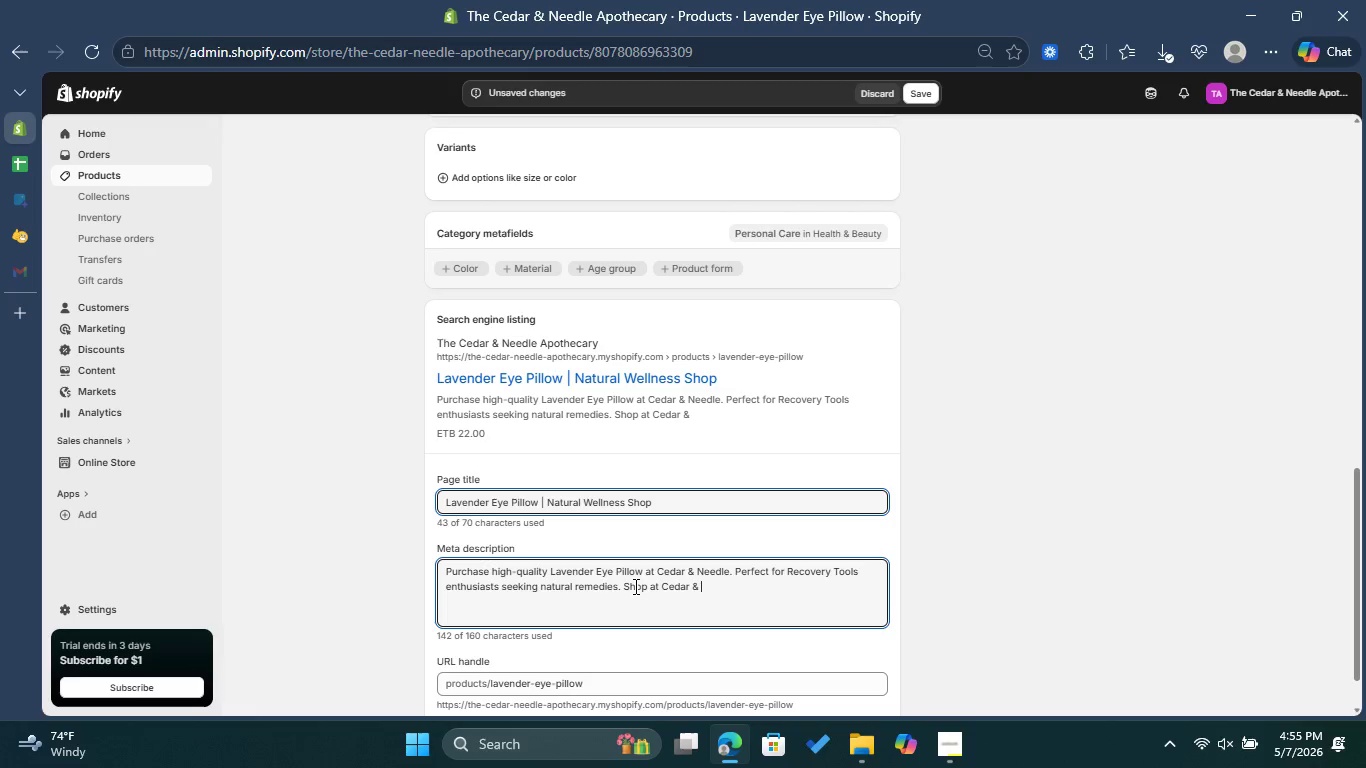 
wait(10.27)
 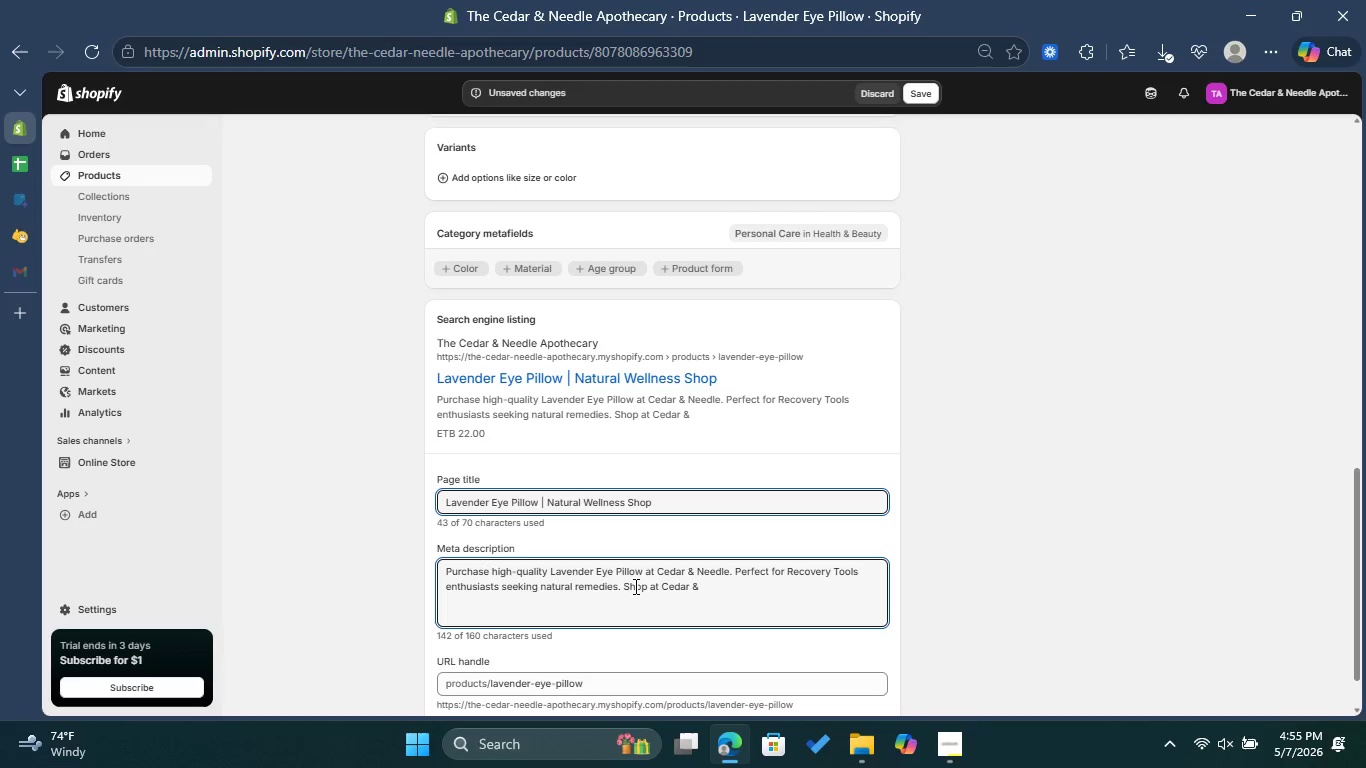 
type(Needle Apothea)
key(Backspace)
type(cary!)
 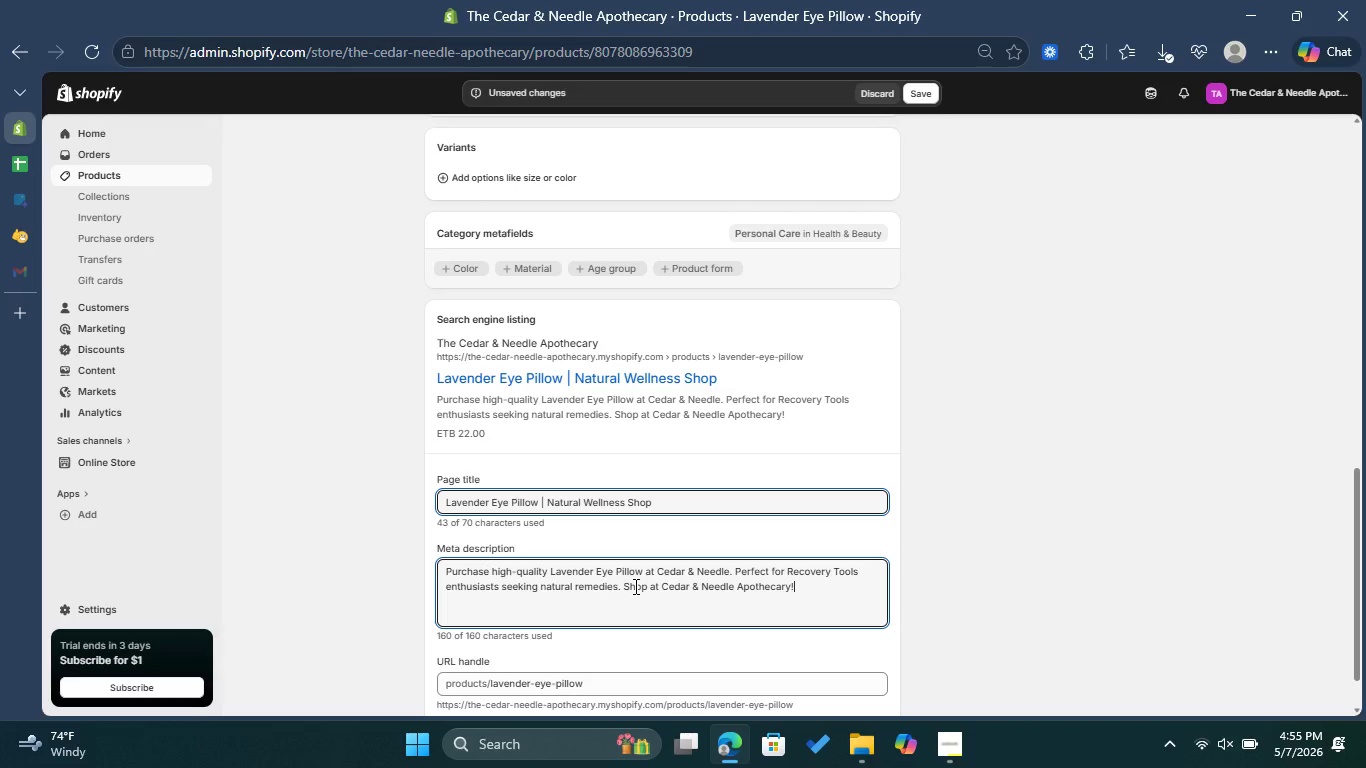 
left_click([1074, 570])
 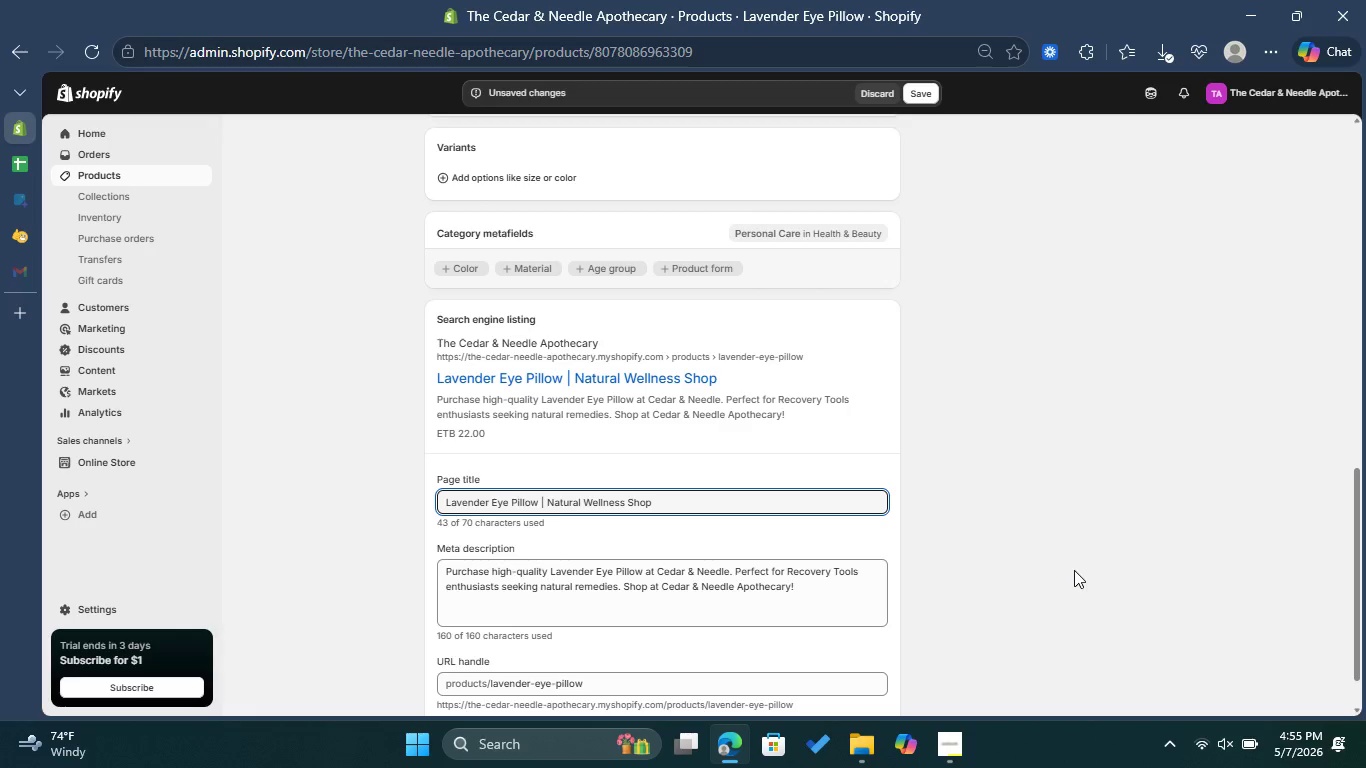 
scroll: coordinate [1077, 570], scroll_direction: down, amount: 2.0
 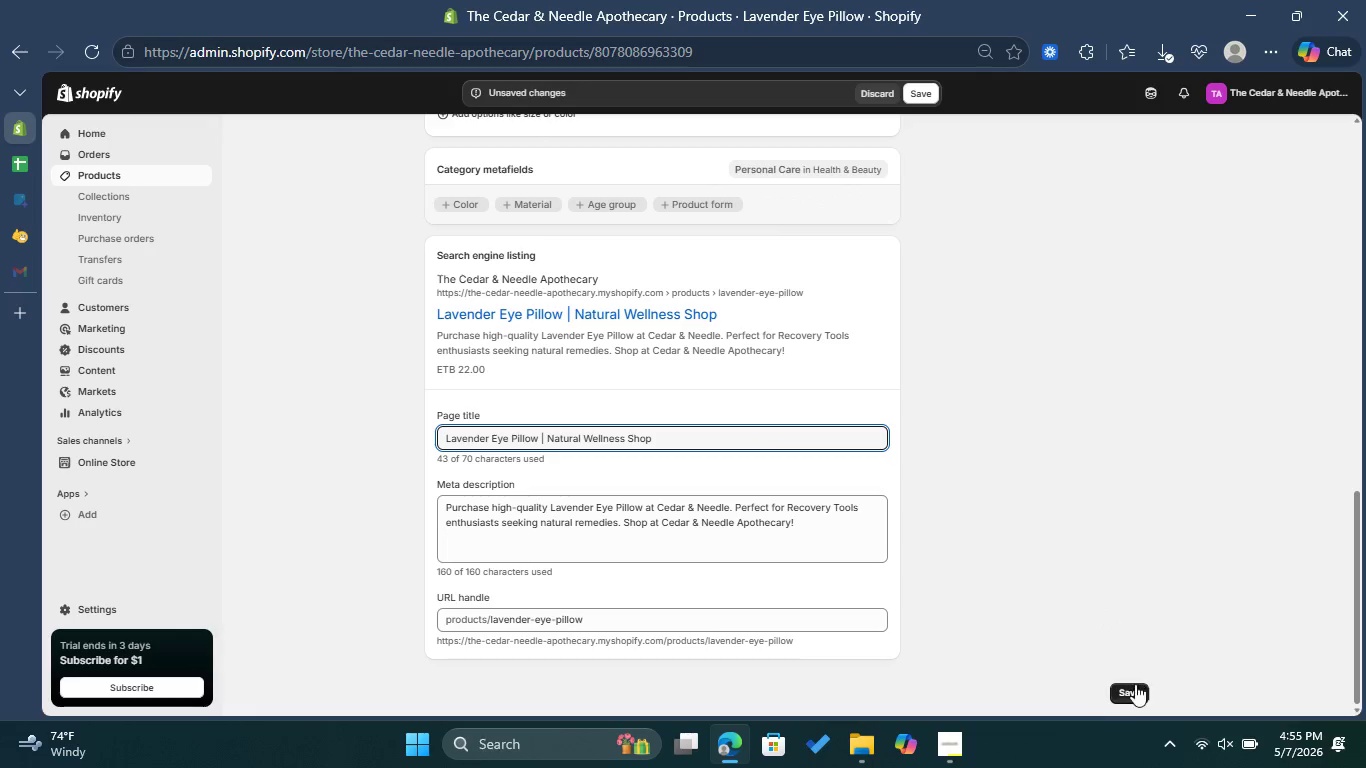 
left_click([1122, 695])
 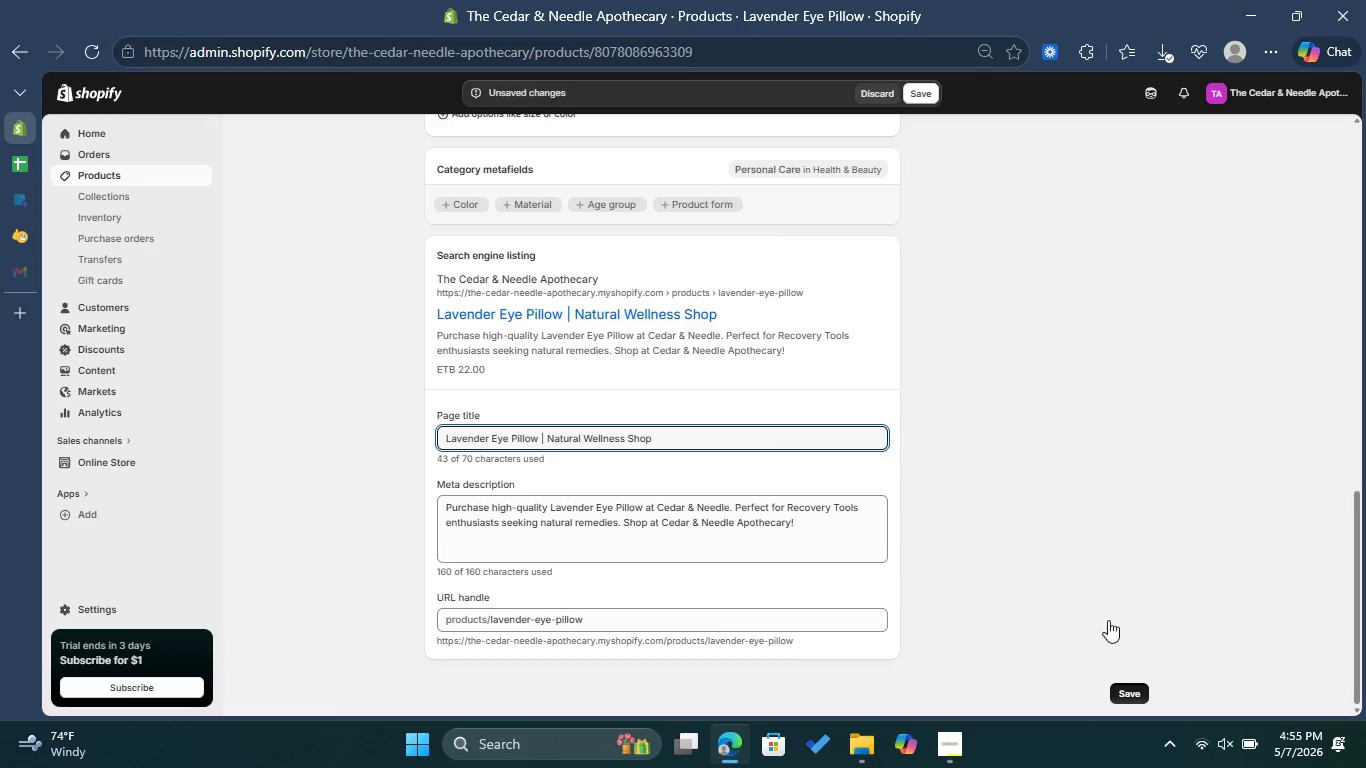 
mouse_move([1032, 540])
 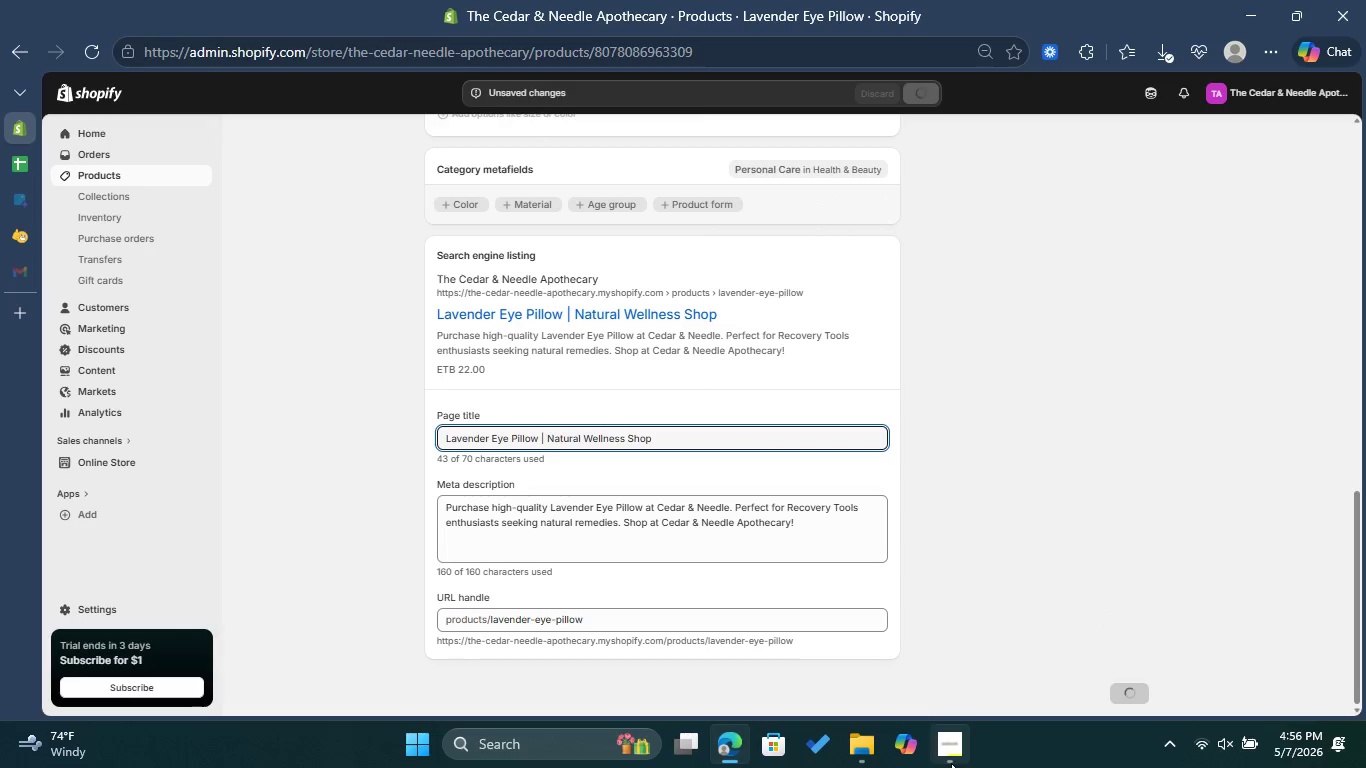 
left_click([952, 763])
 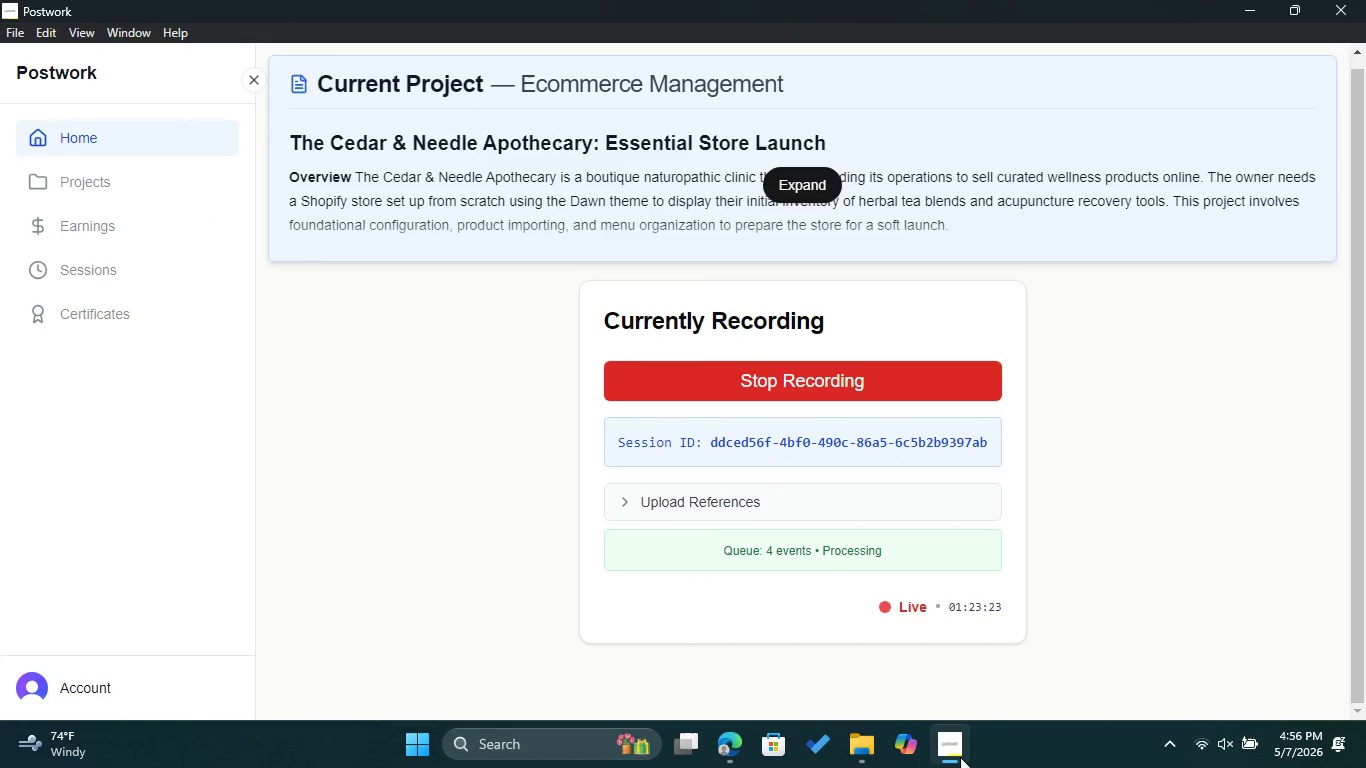 
left_click([960, 757])
 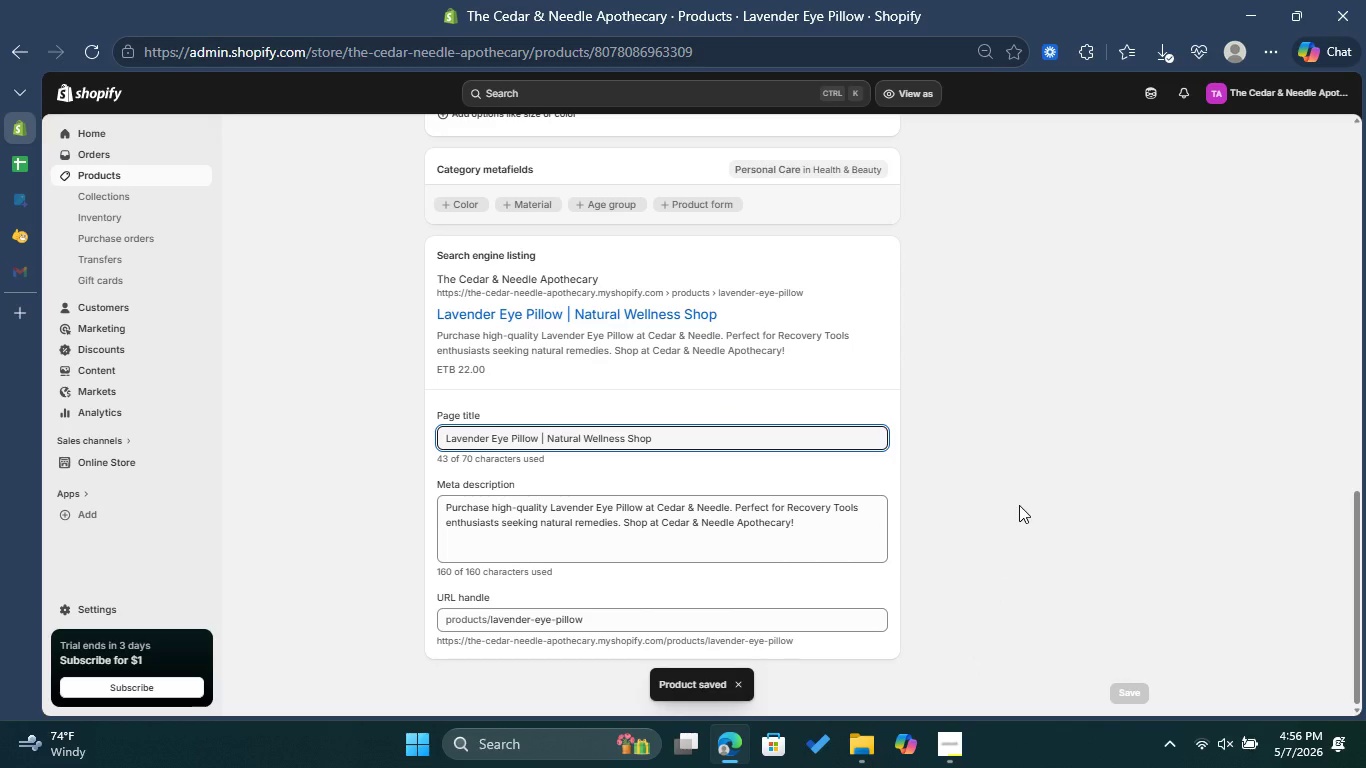 
scroll: coordinate [1021, 504], scroll_direction: up, amount: 2.0
 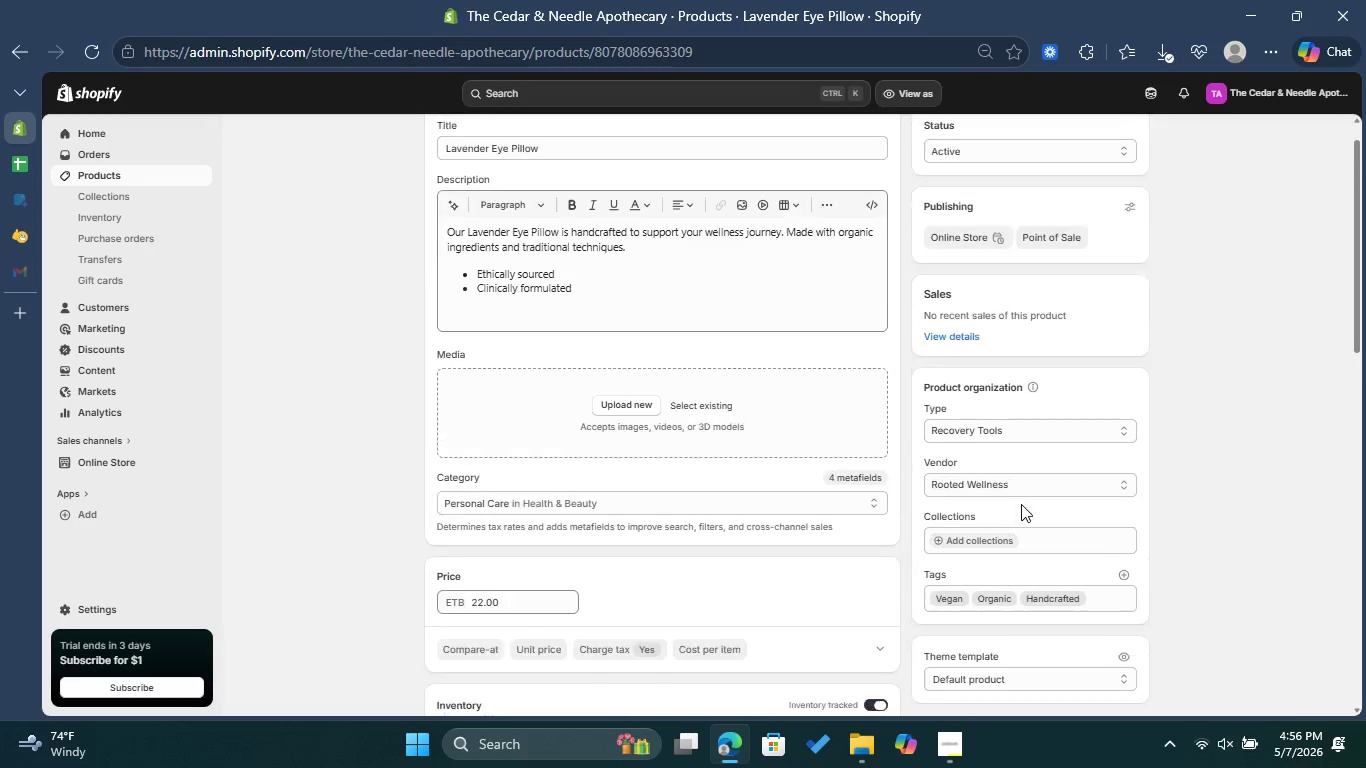 
left_click([20, 164])
 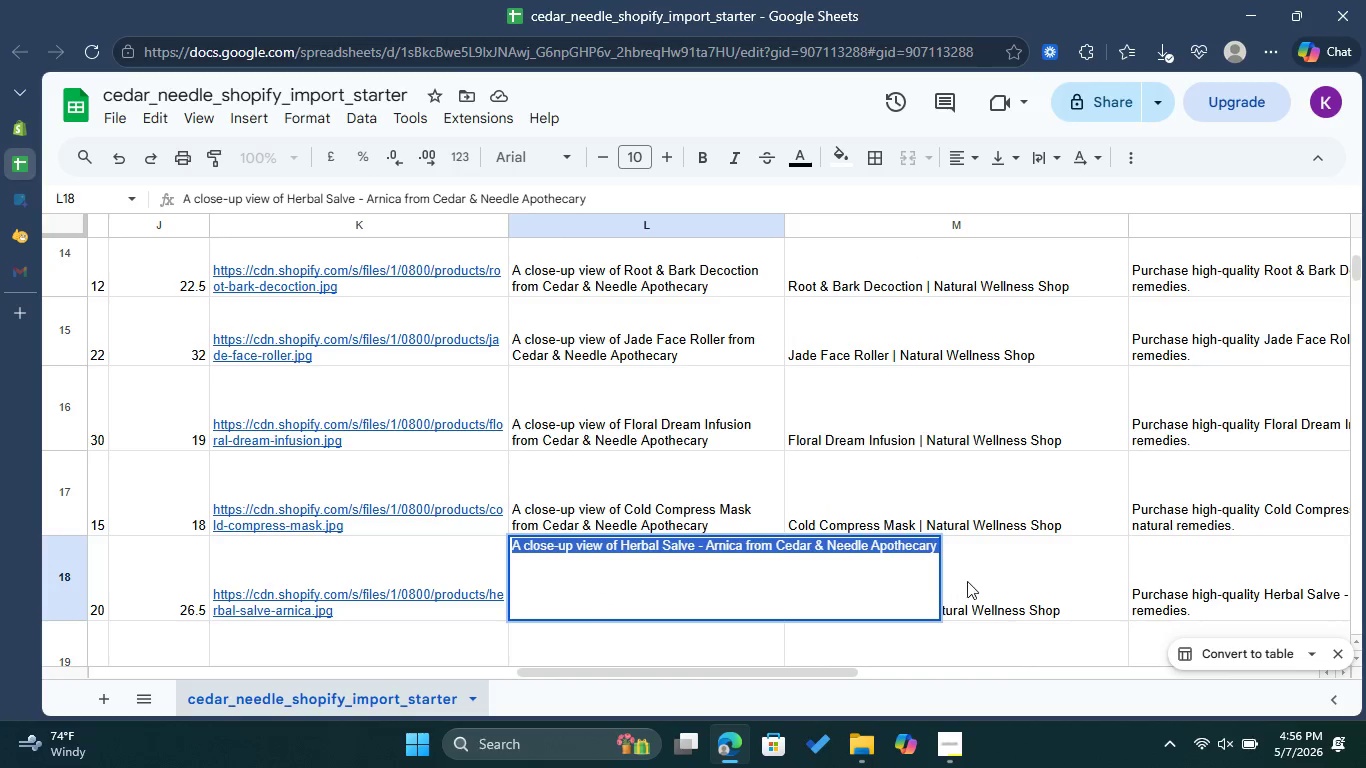 
left_click([968, 581])
 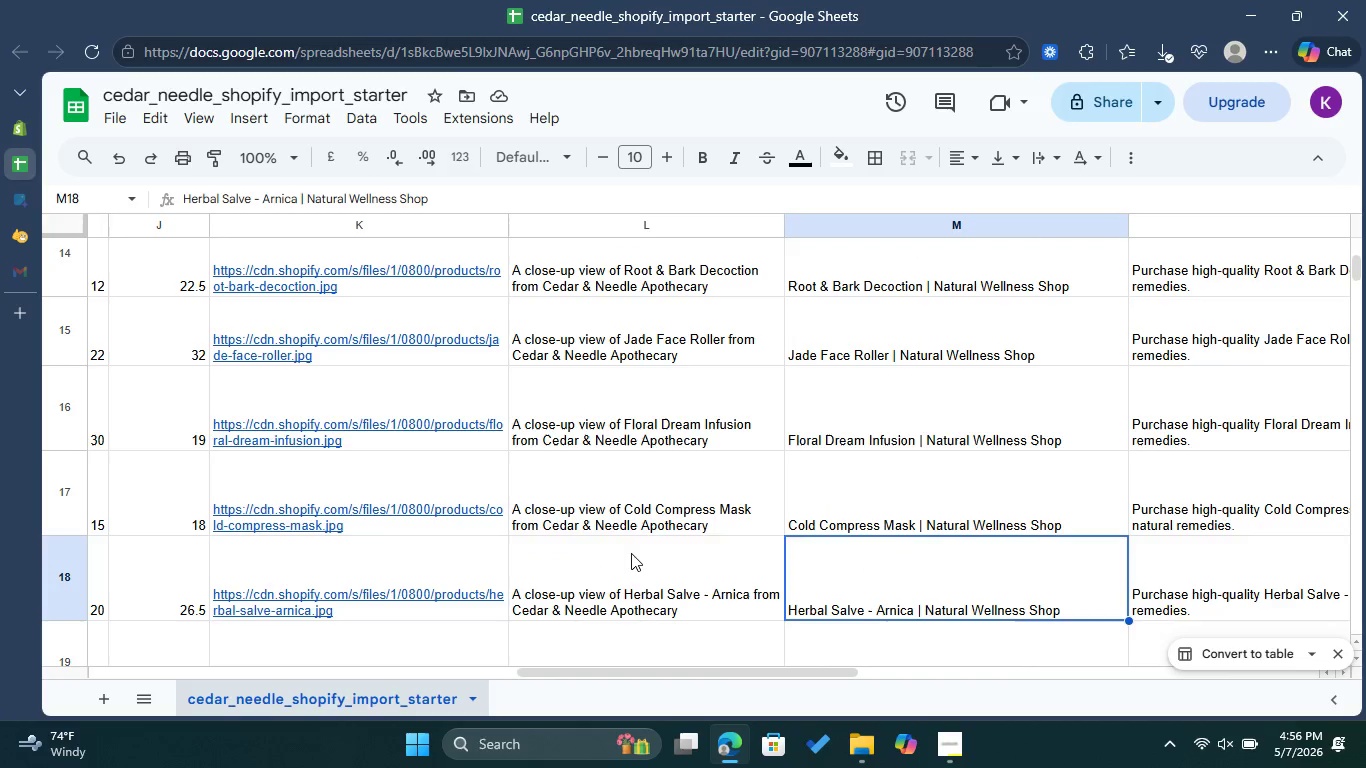 
left_click([627, 553])
 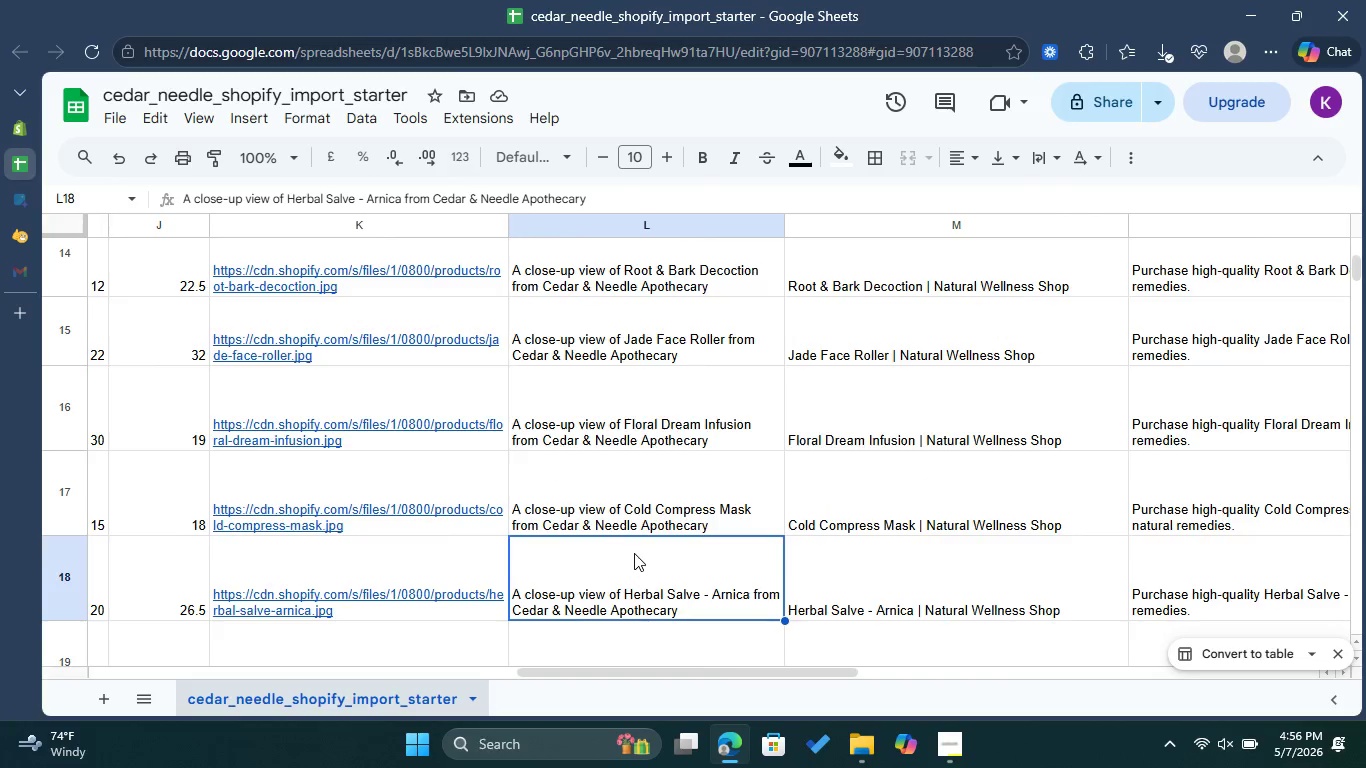 
scroll: coordinate [634, 554], scroll_direction: down, amount: 1.0
 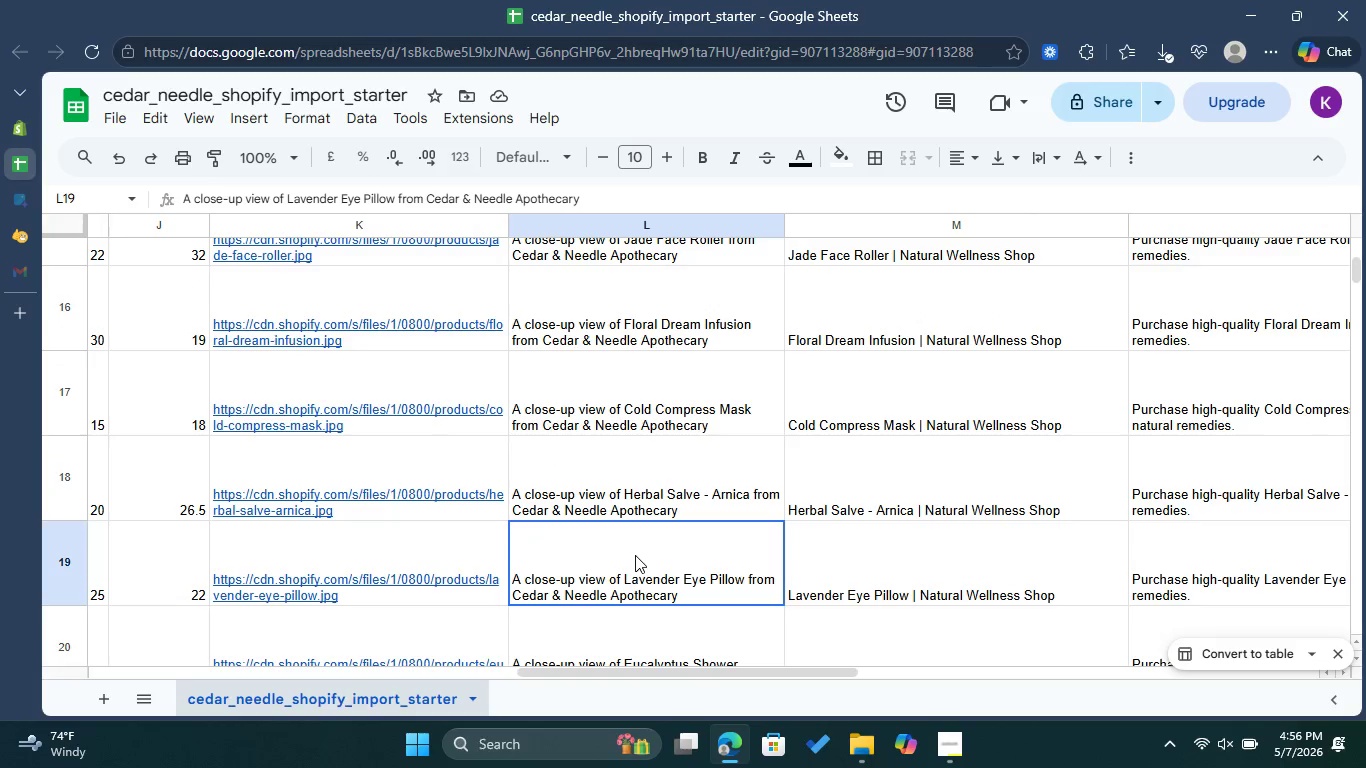 
double_click([635, 555])
 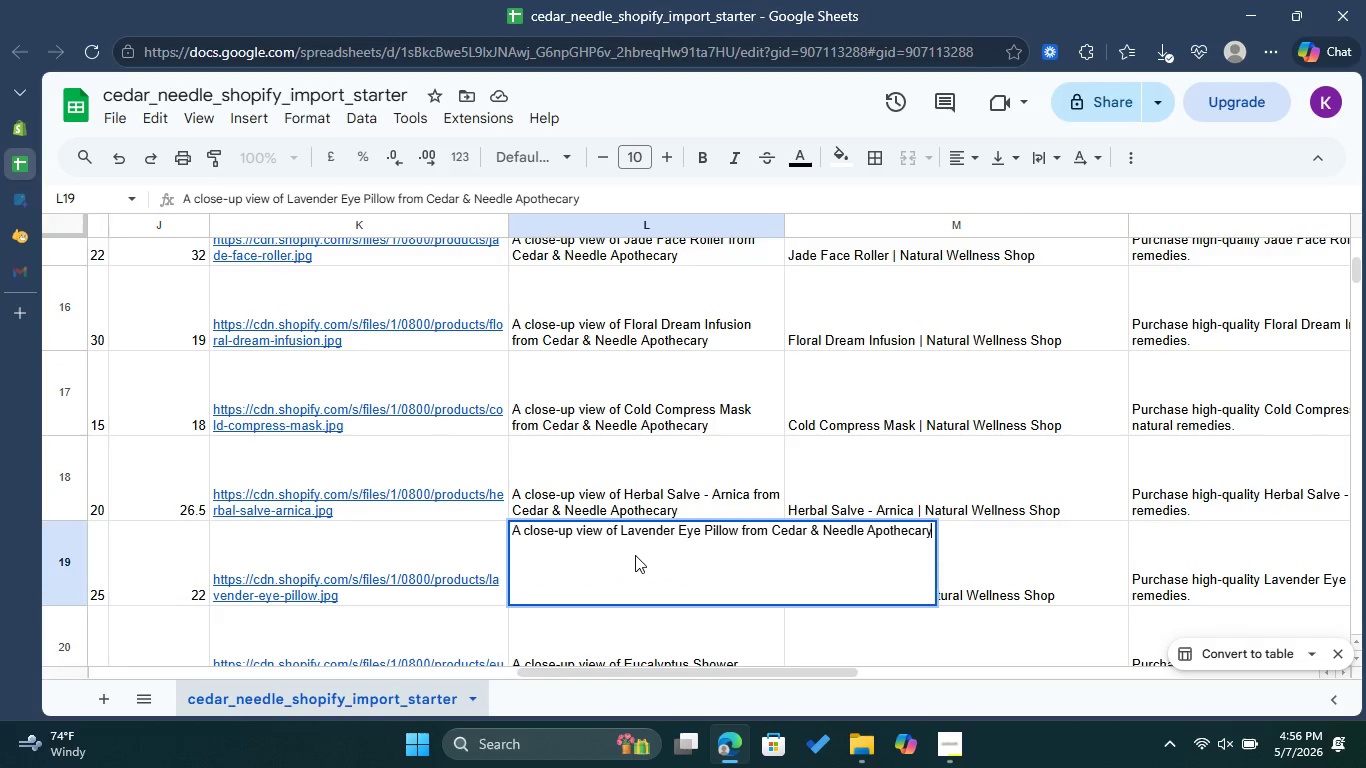 
key(Control+A)
 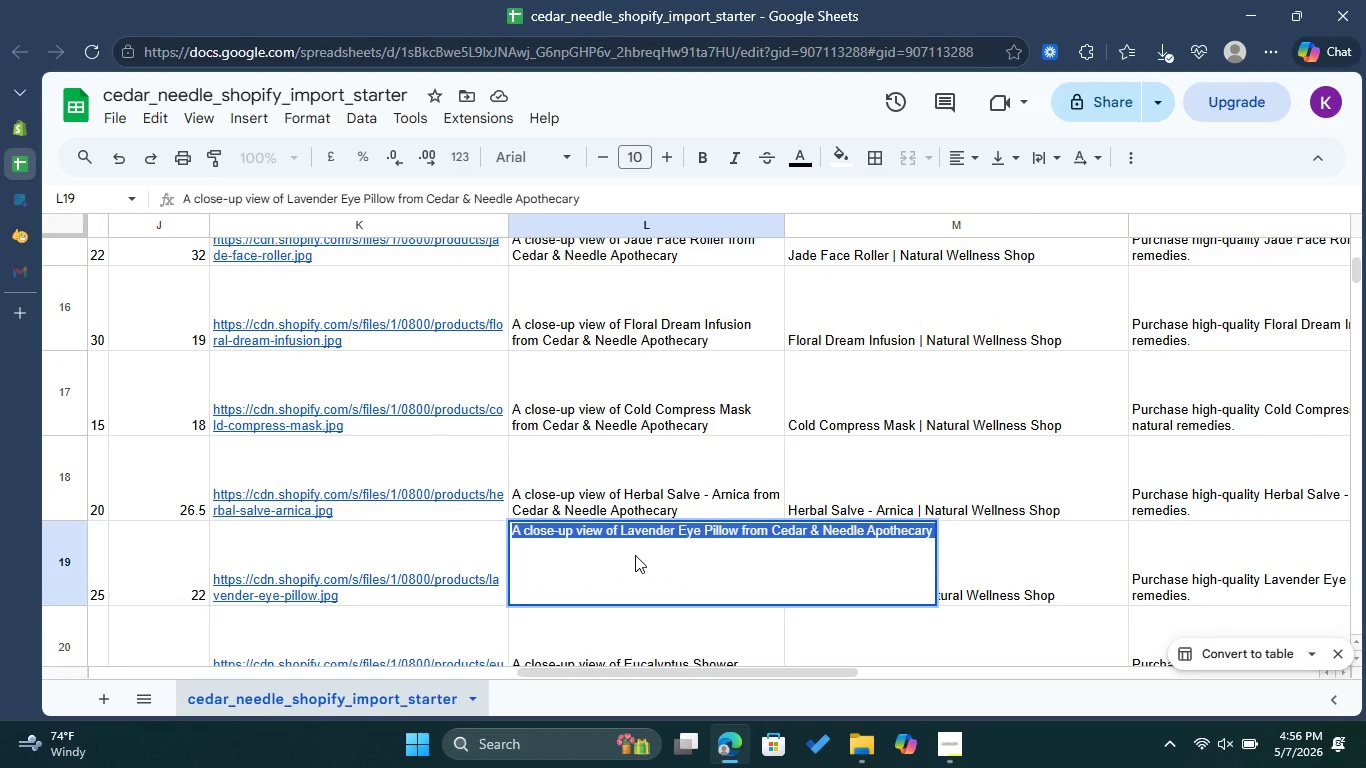 
key(Control+C)
 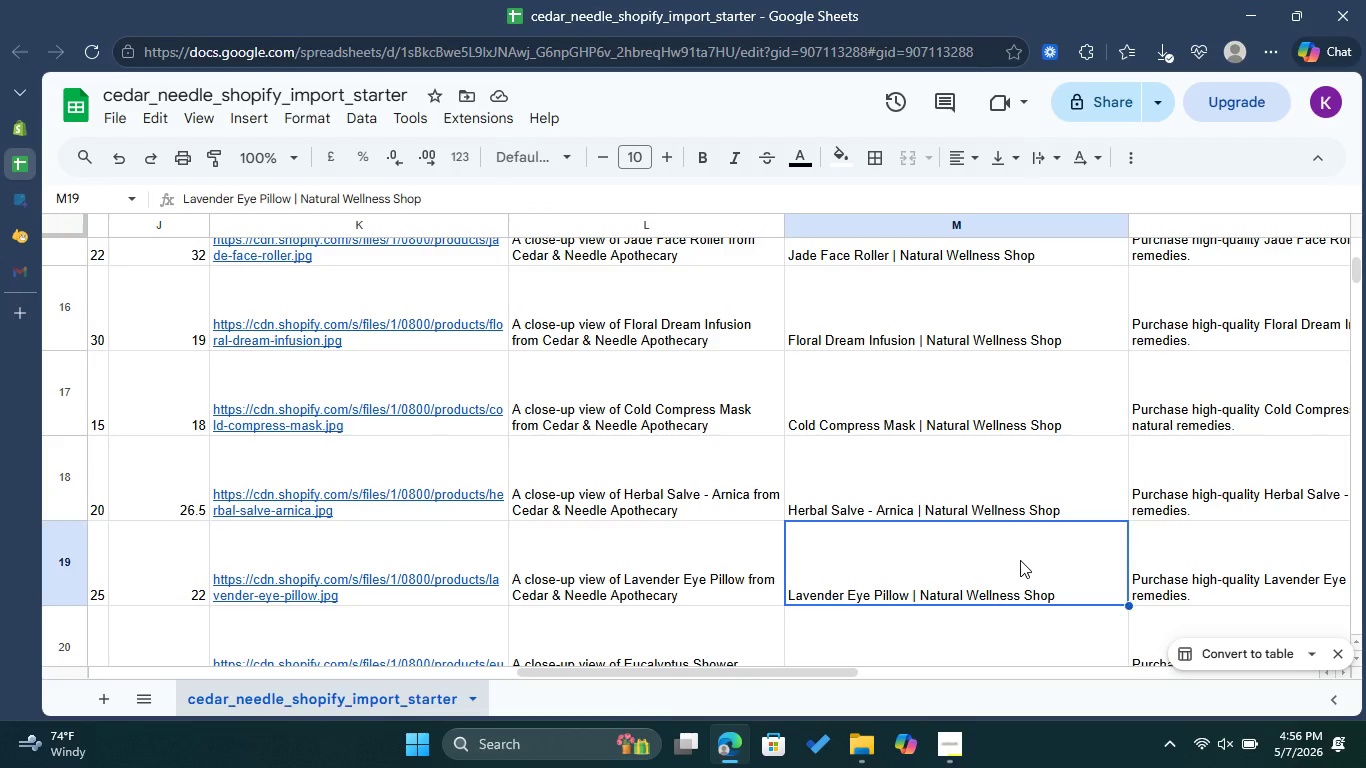 
scroll: coordinate [710, 544], scroll_direction: down, amount: 2.0
 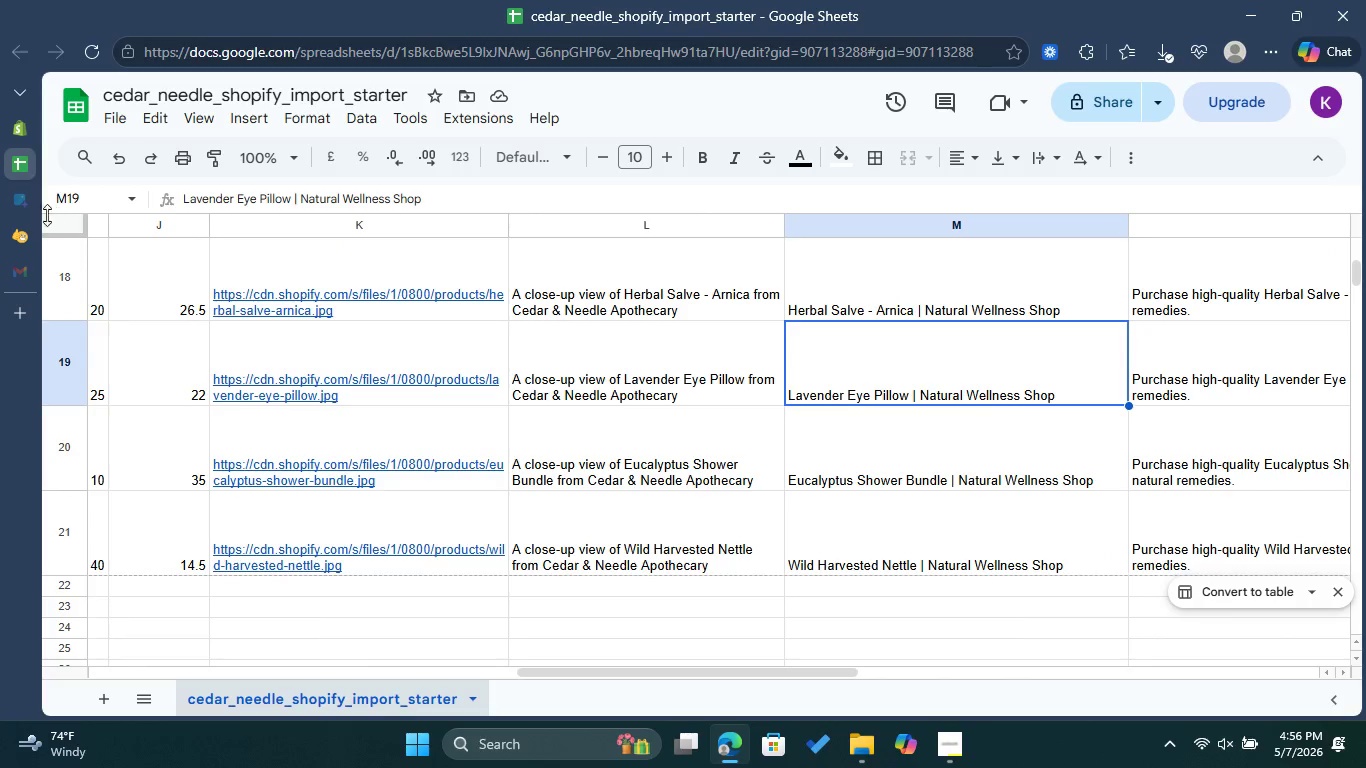 
wait(5.14)
 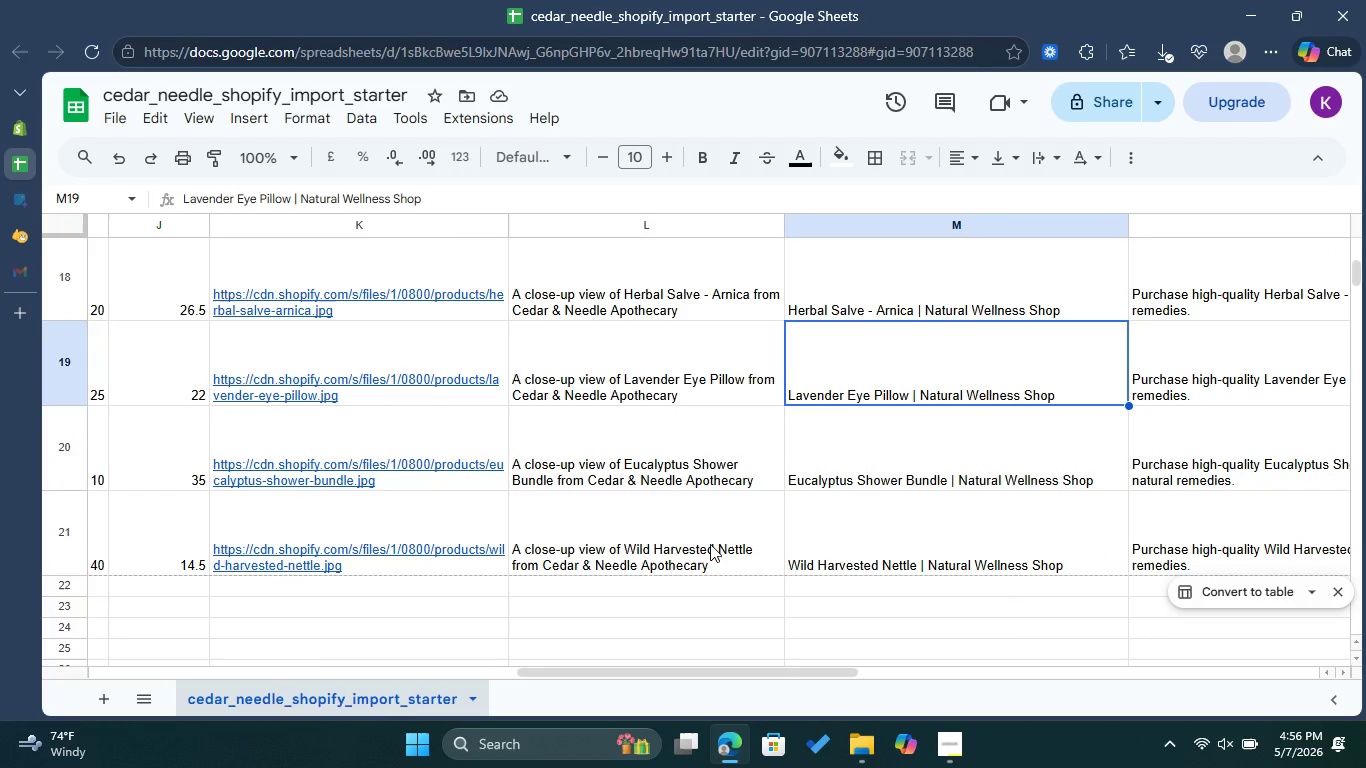 
left_click_drag(start_coordinate=[569, 260], to_coordinate=[411, 219])
 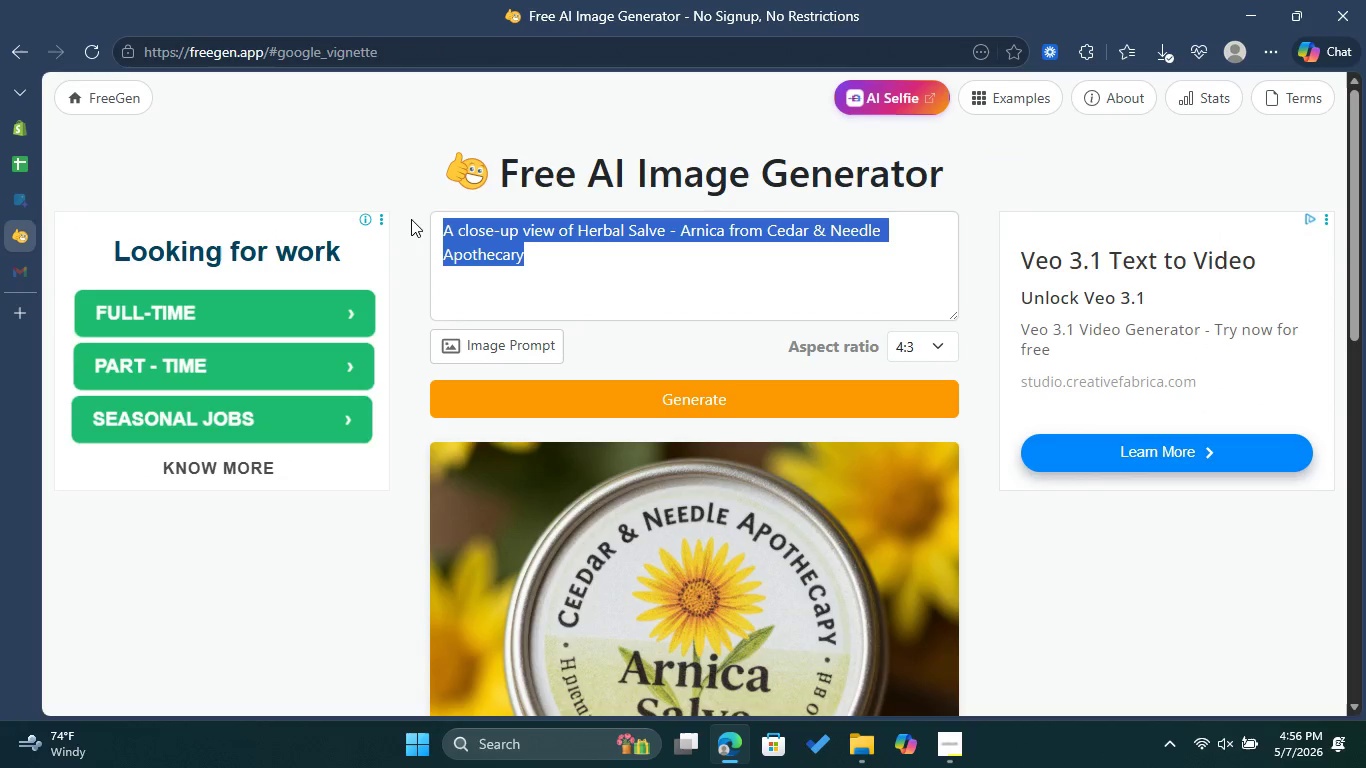 
key(Control+V)
 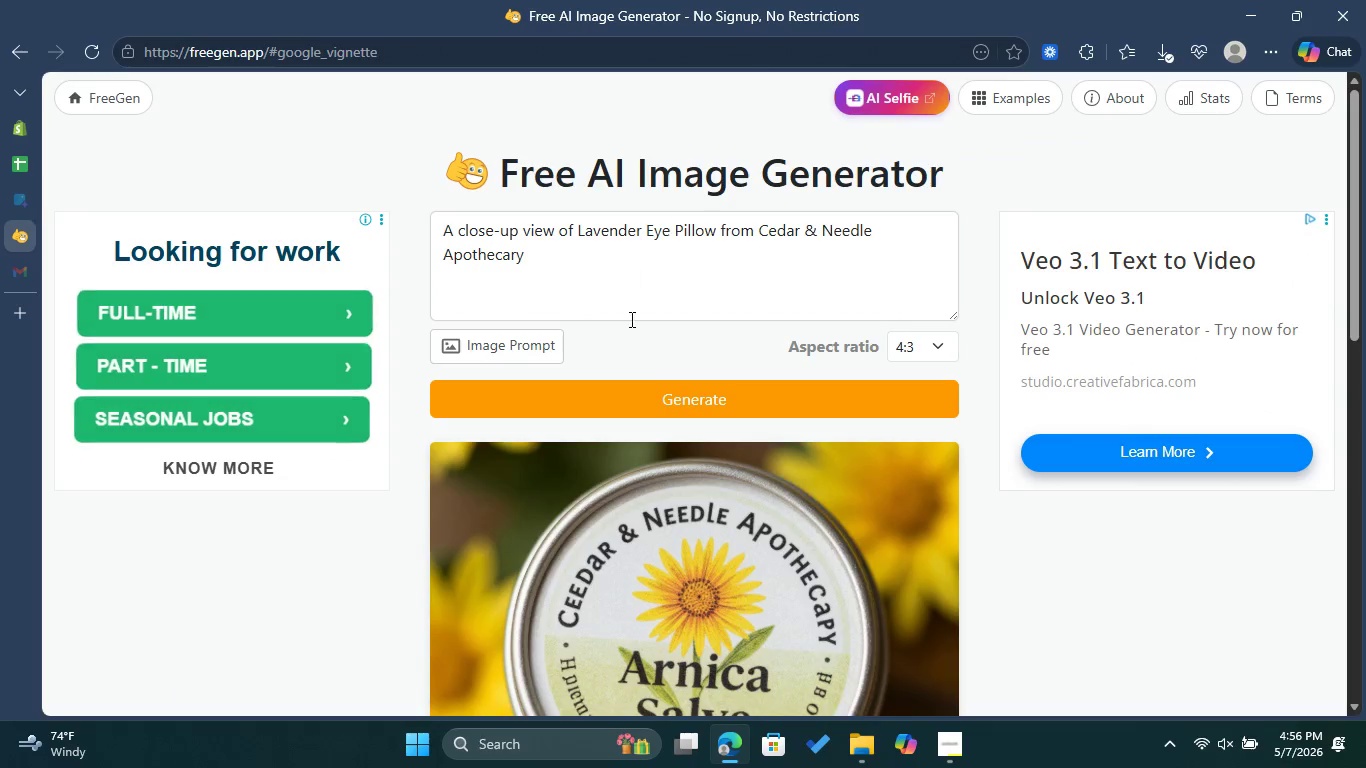 
left_click([656, 390])
 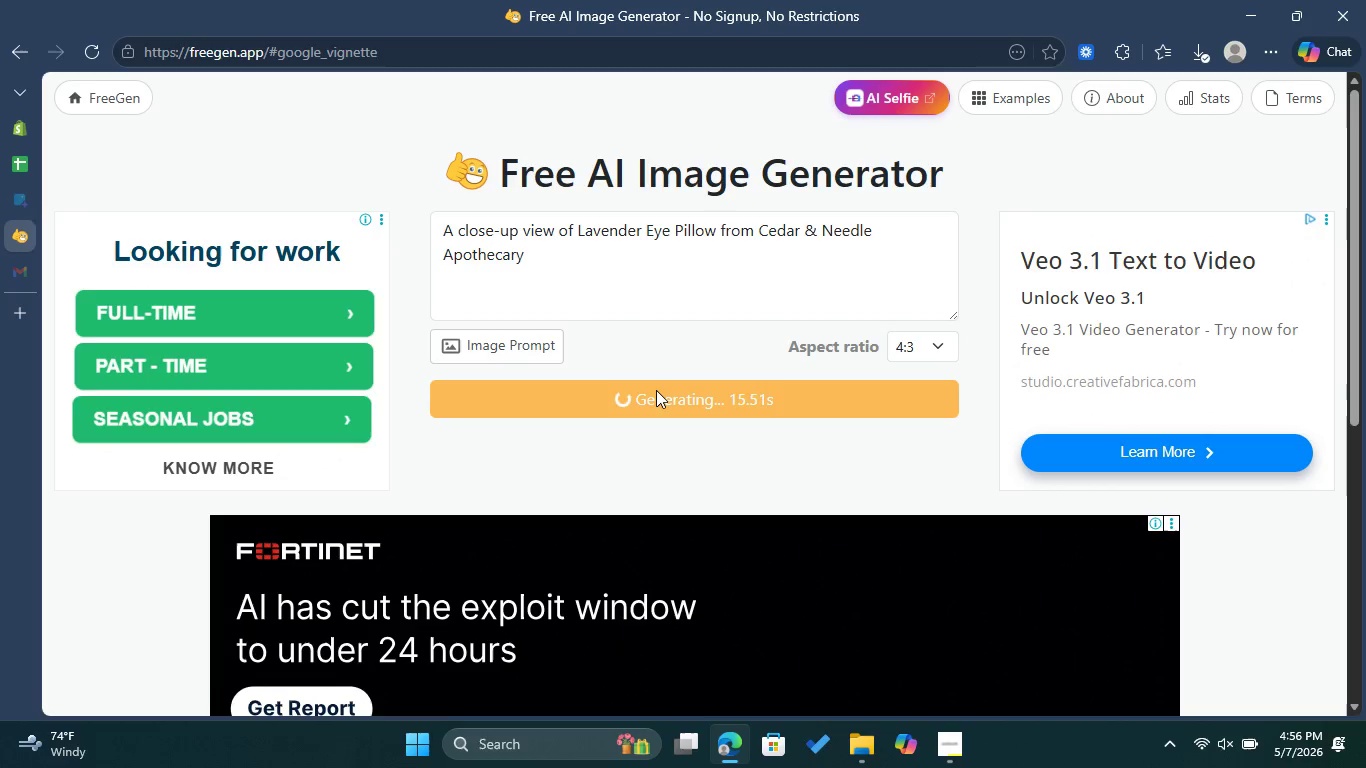 
wait(20.77)
 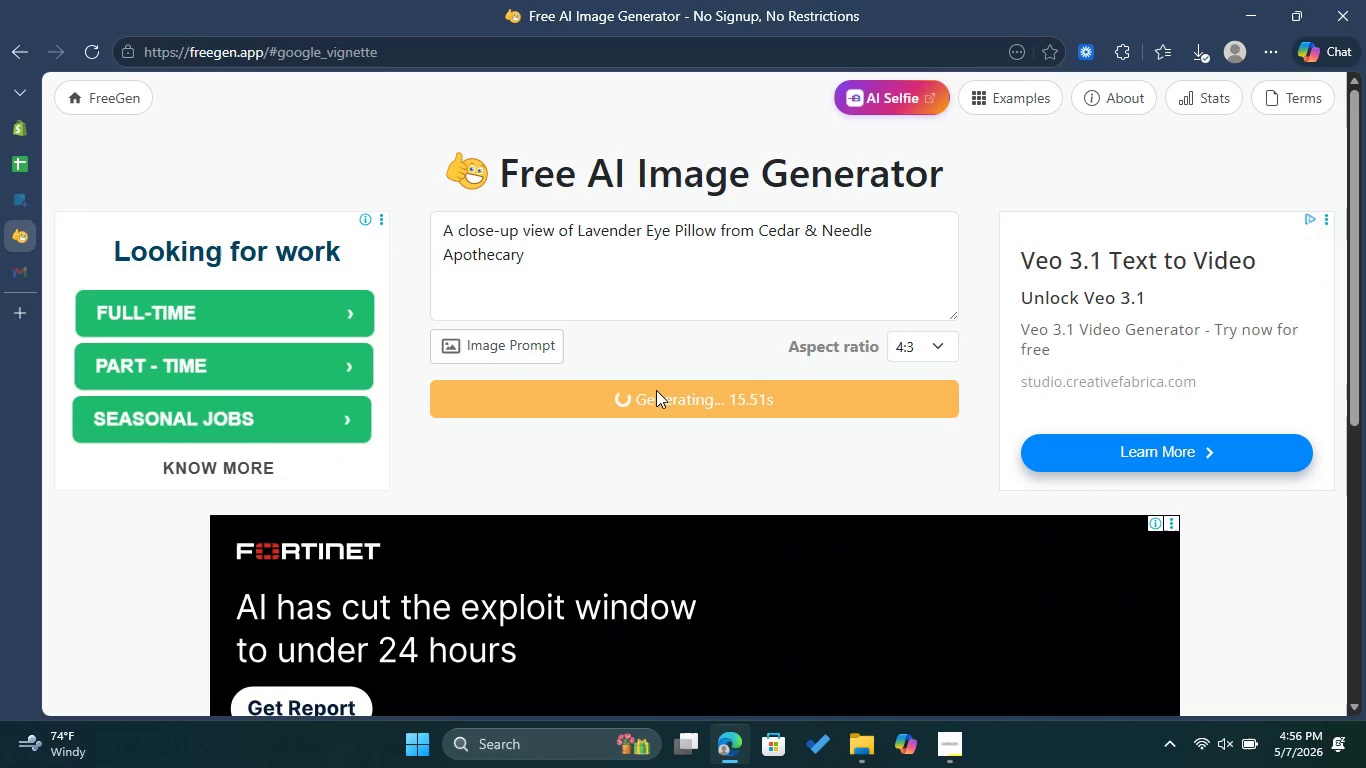 
scroll: coordinate [656, 390], scroll_direction: down, amount: 2.0
 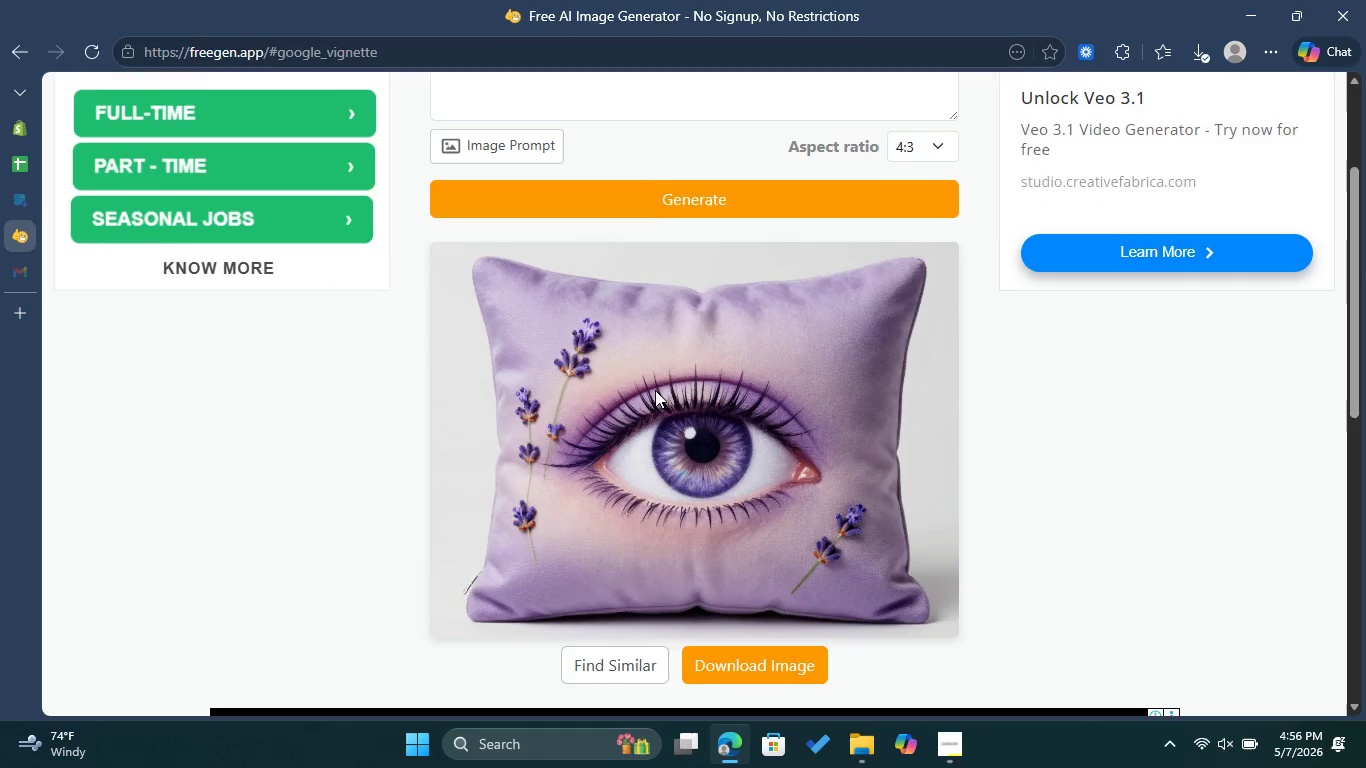 
scroll: coordinate [655, 390], scroll_direction: up, amount: 3.0
 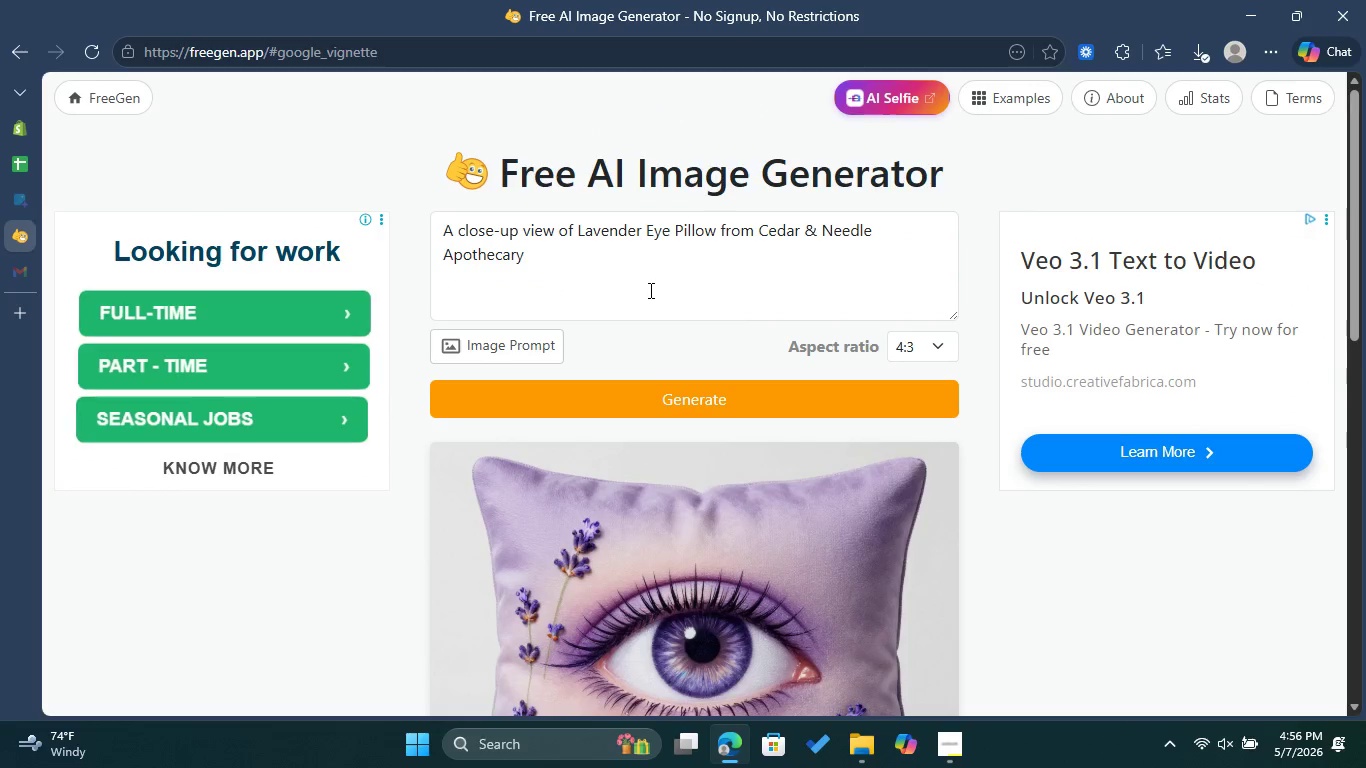 
scroll: coordinate [651, 298], scroll_direction: down, amount: 4.0
 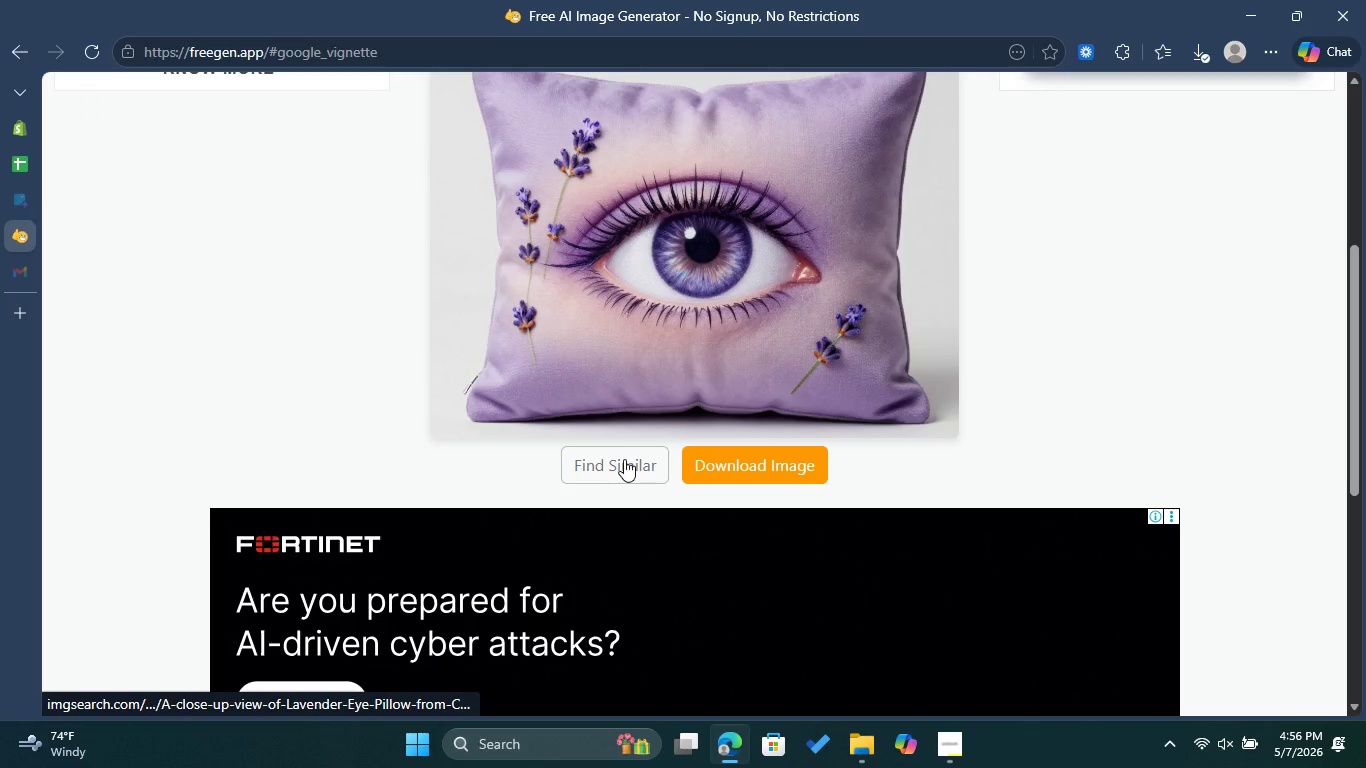 
scroll: coordinate [720, 439], scroll_direction: up, amount: 5.0
 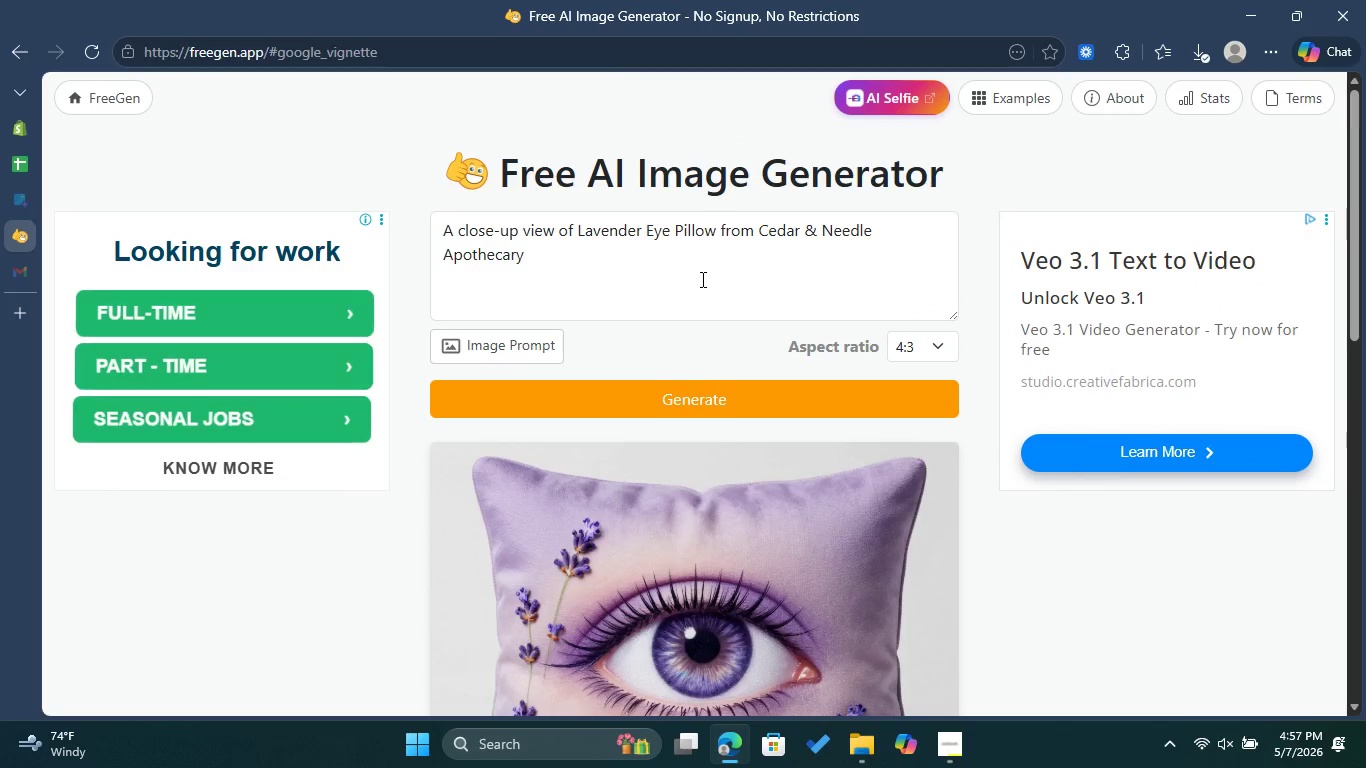 
left_click([698, 392])
 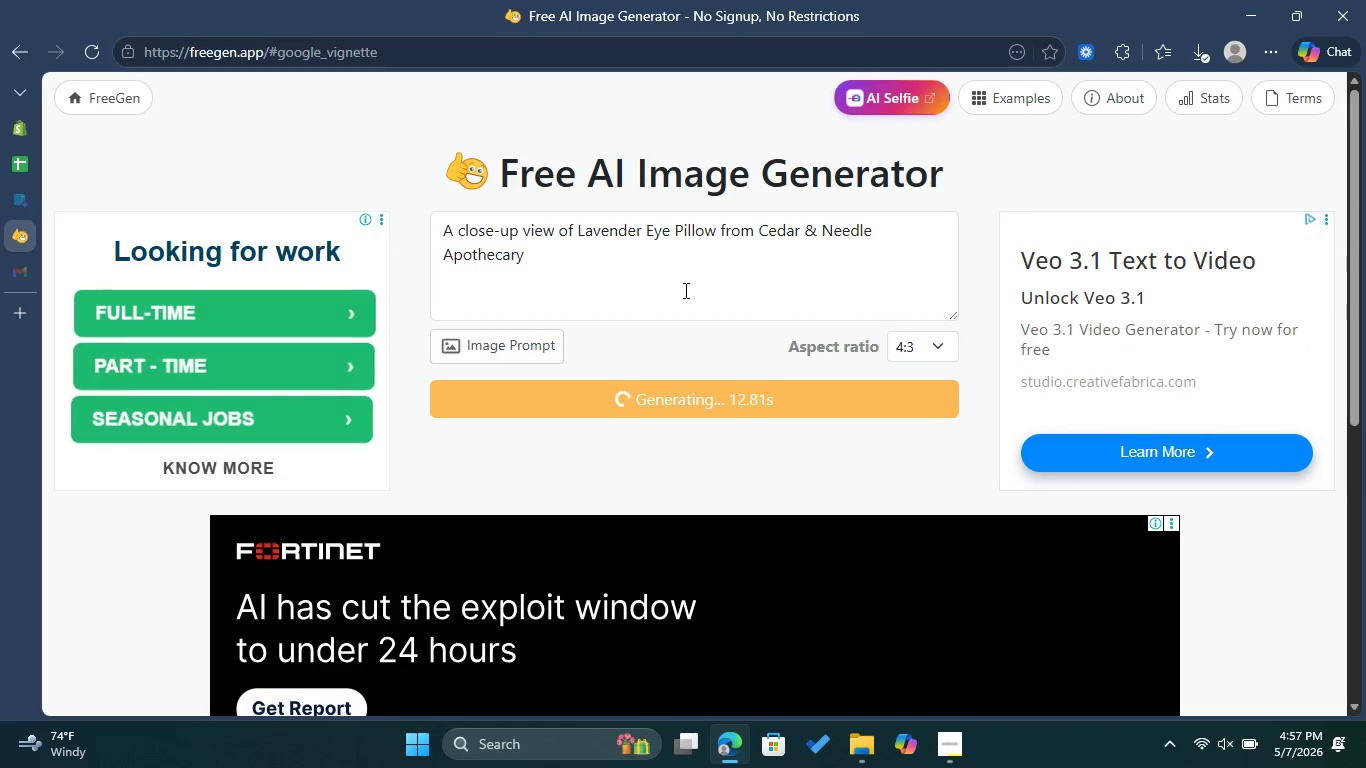 
wait(17.86)
 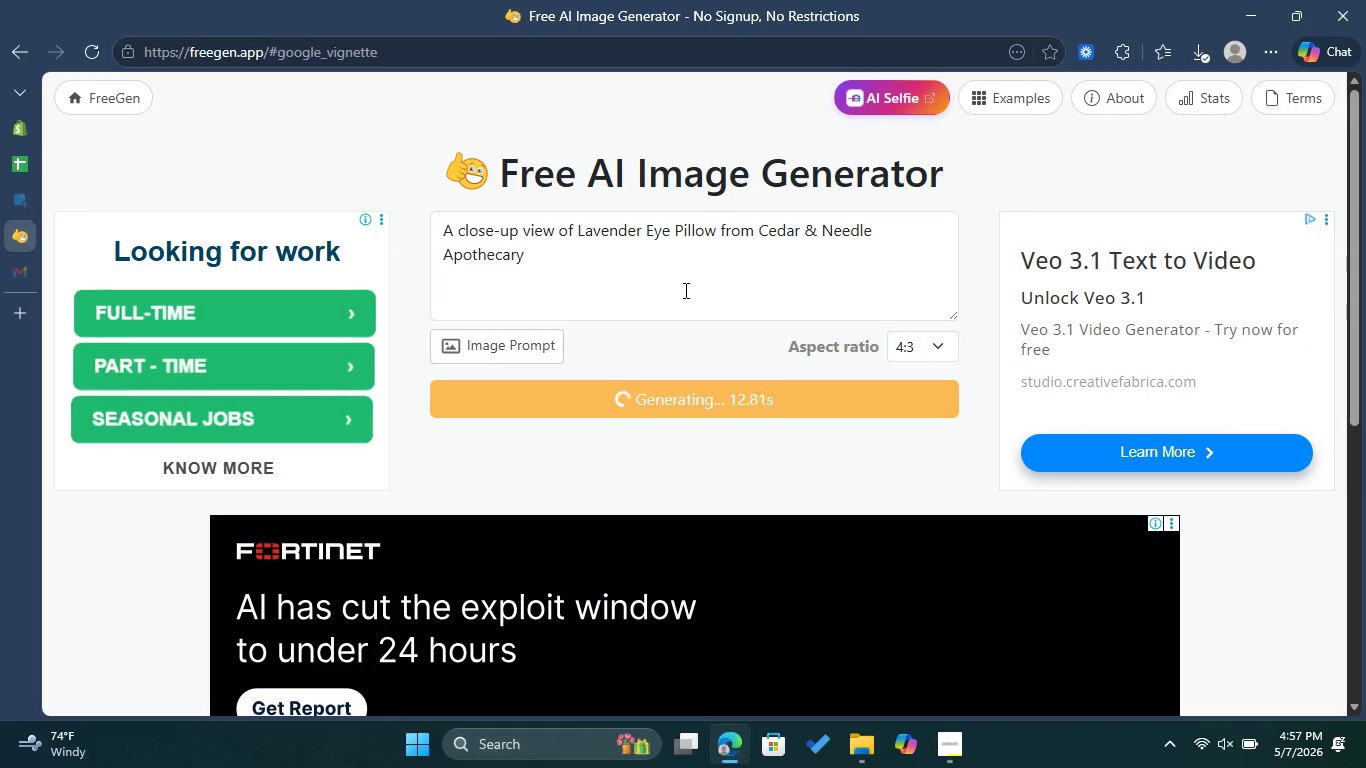 
scroll: coordinate [686, 321], scroll_direction: down, amount: 3.0
 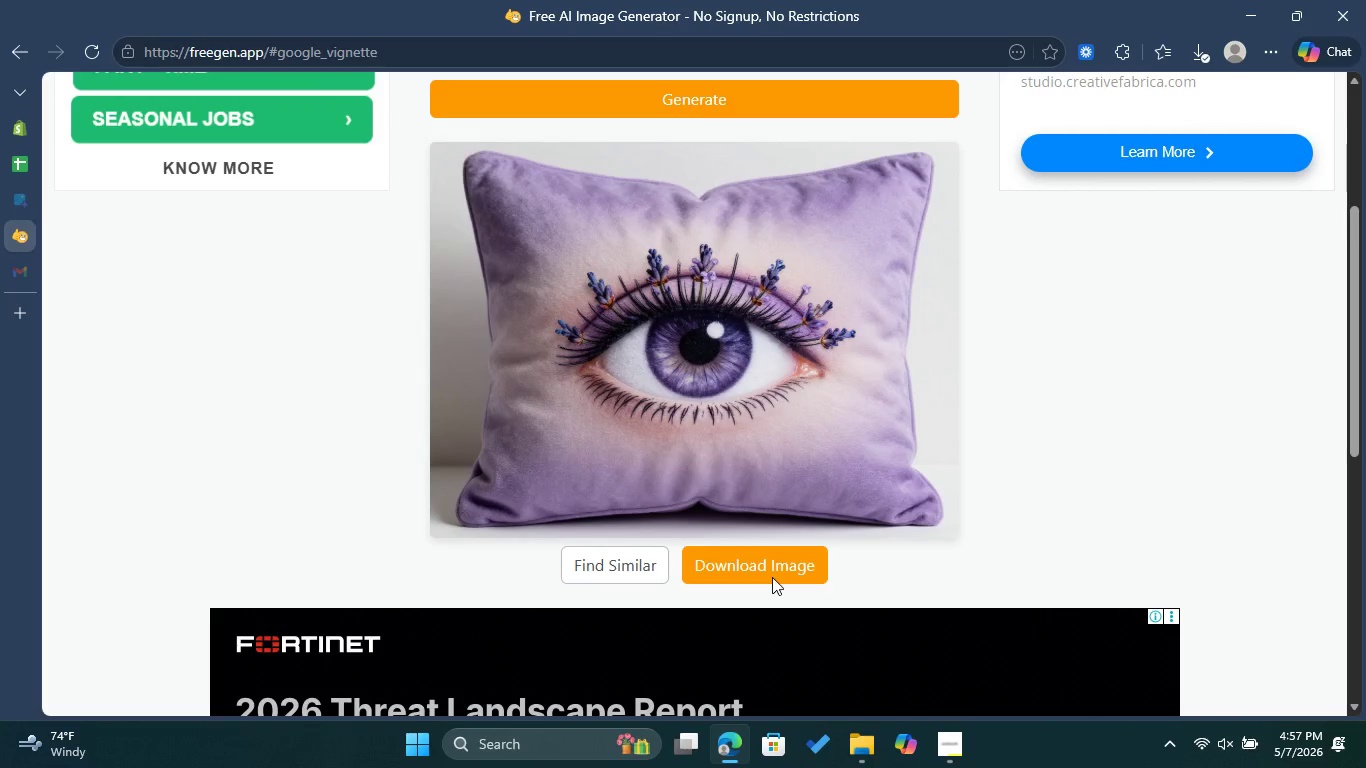 
left_click([770, 573])
 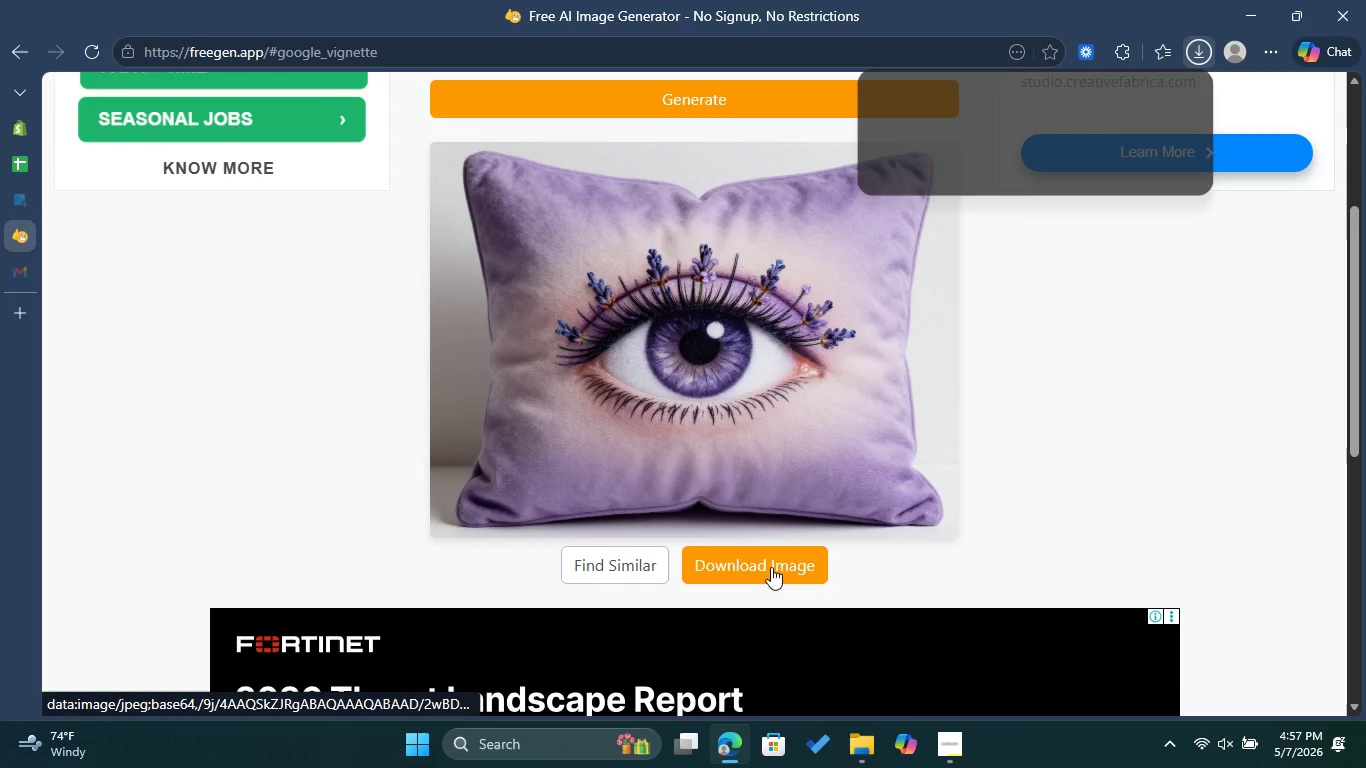 
scroll: coordinate [771, 533], scroll_direction: up, amount: 4.0
 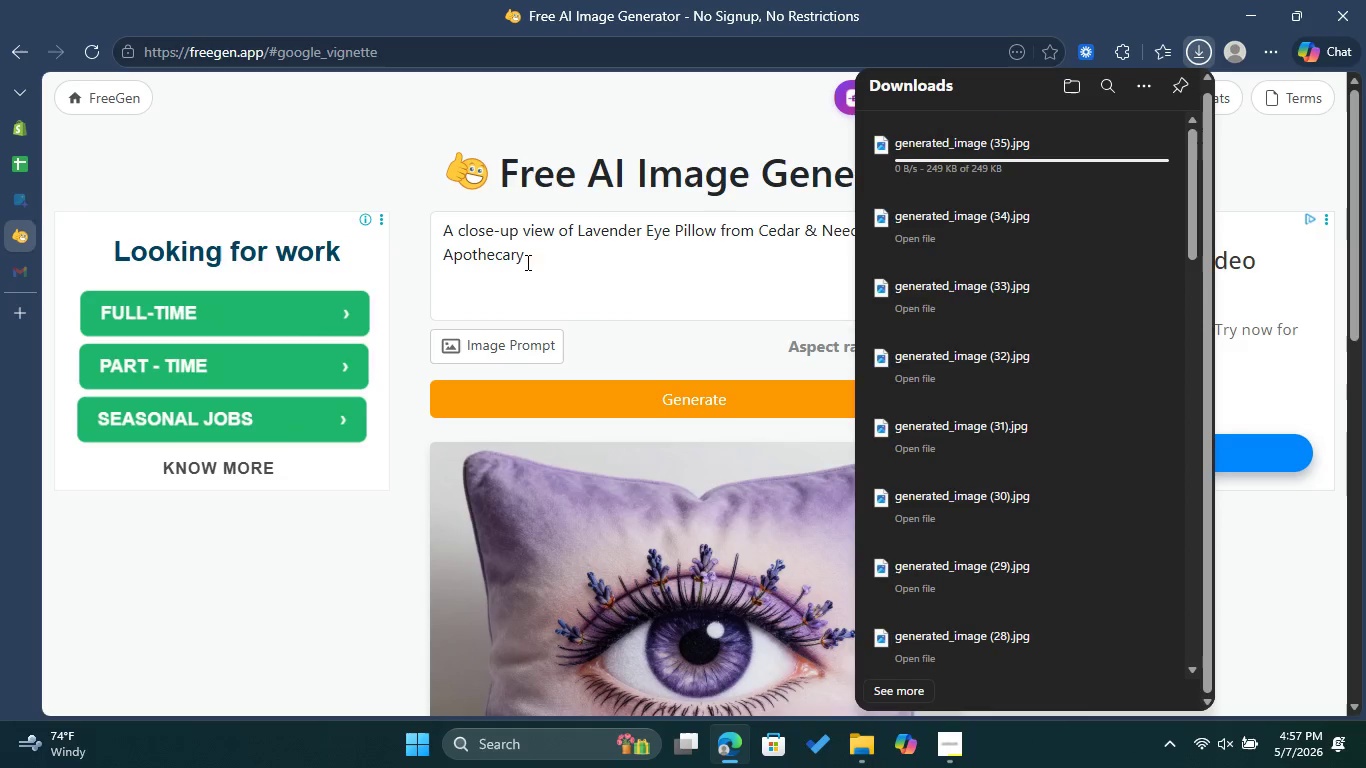 
left_click_drag(start_coordinate=[533, 255], to_coordinate=[435, 226])
 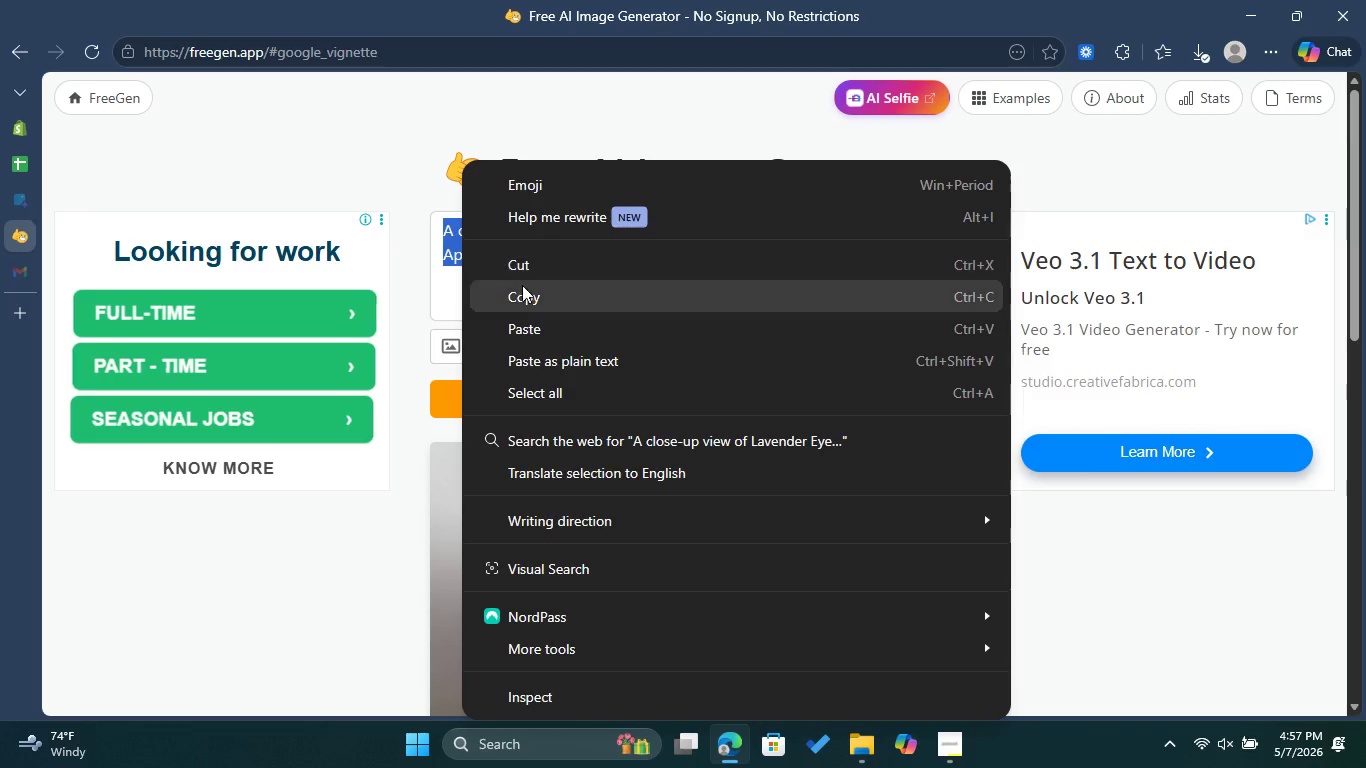 
left_click([522, 285])
 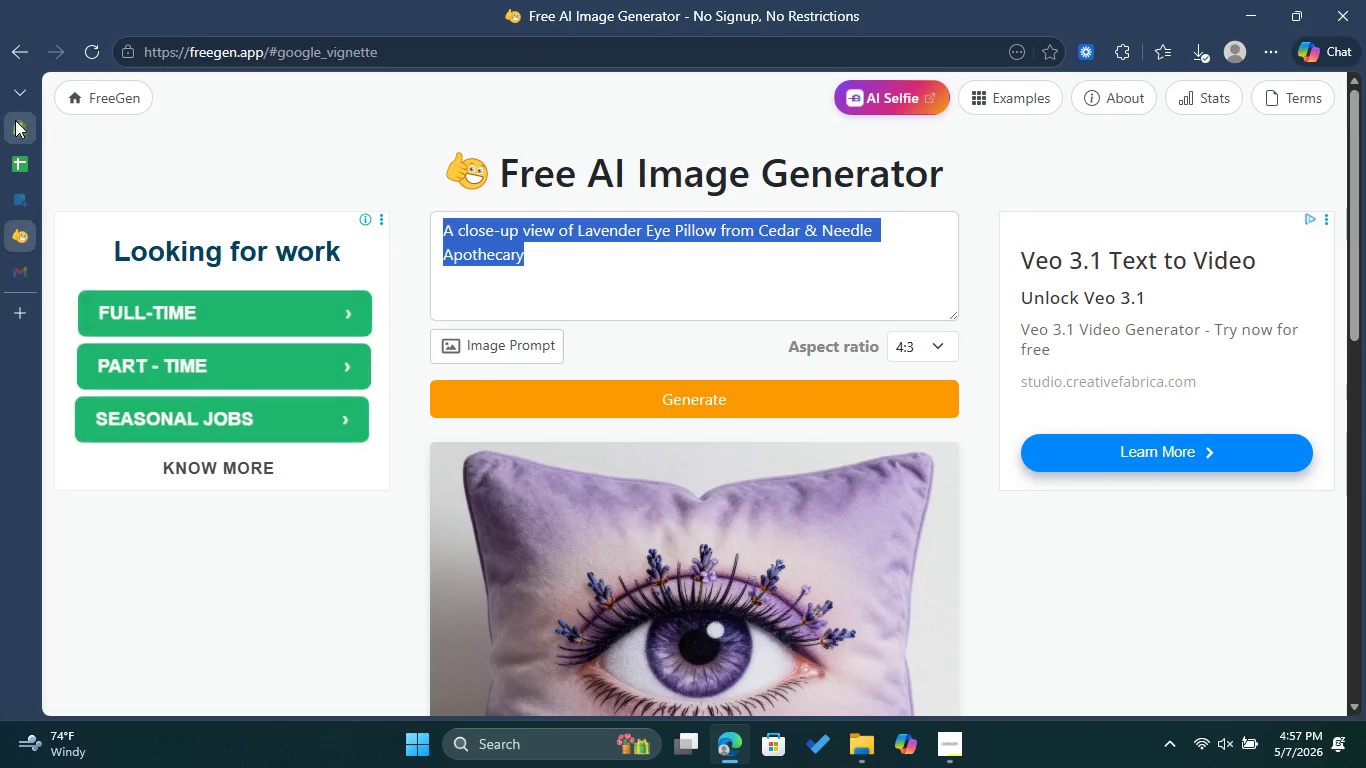 
left_click([15, 120])
 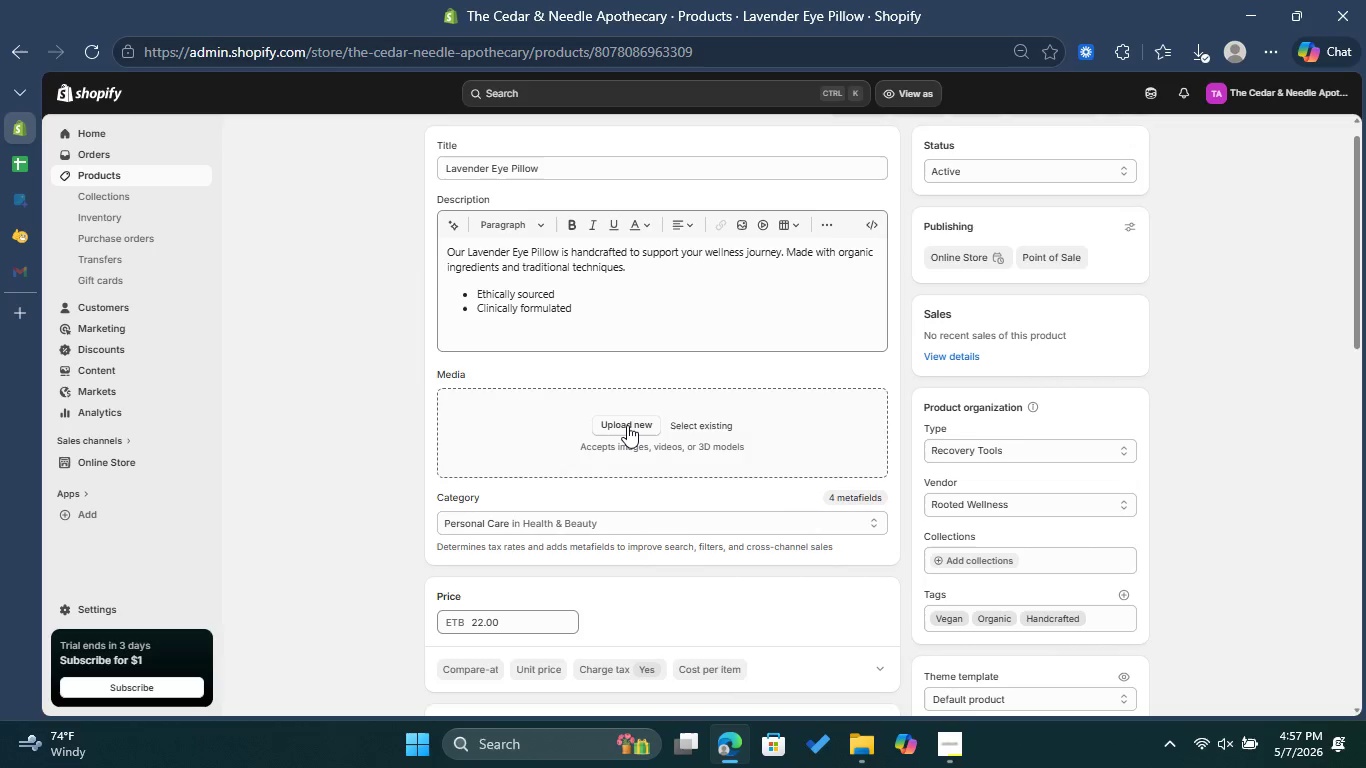 
left_click([626, 426])
 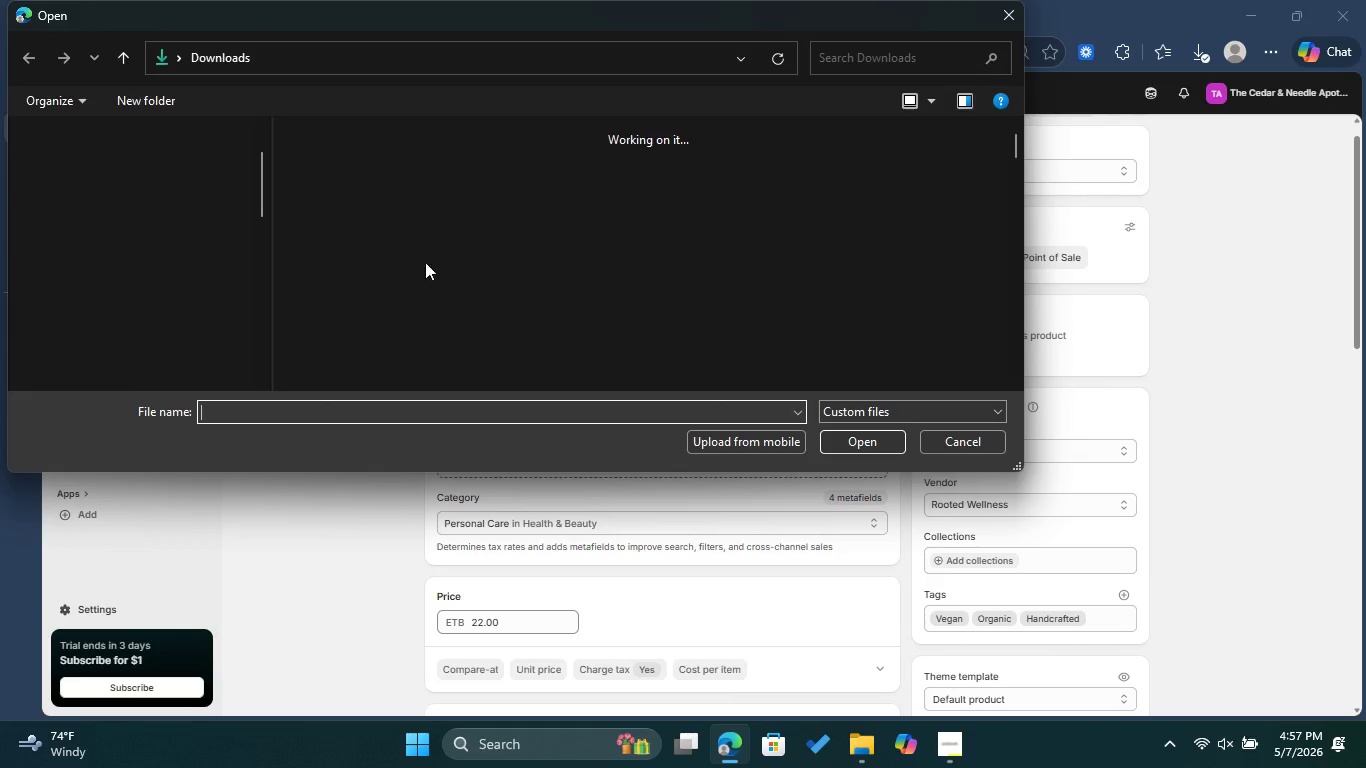 
left_click([394, 238])
 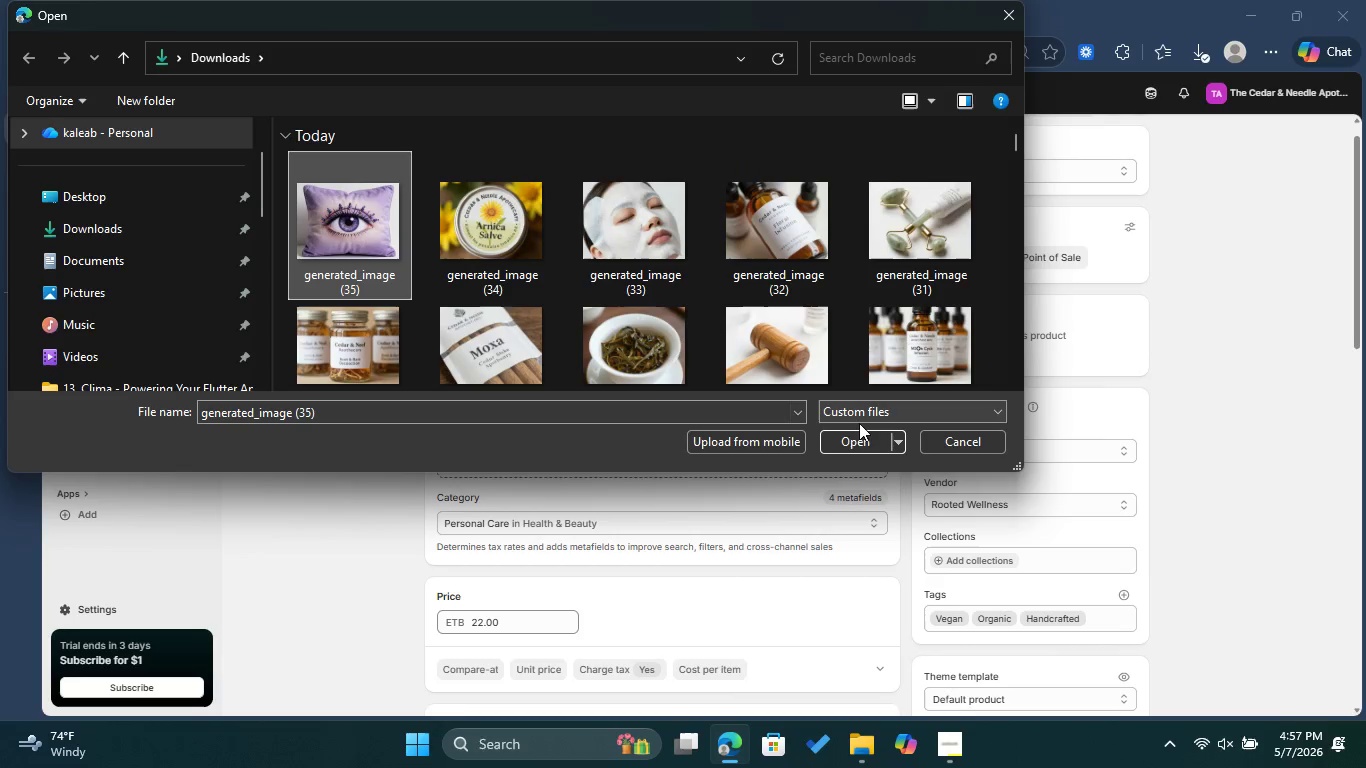 
left_click([859, 439])
 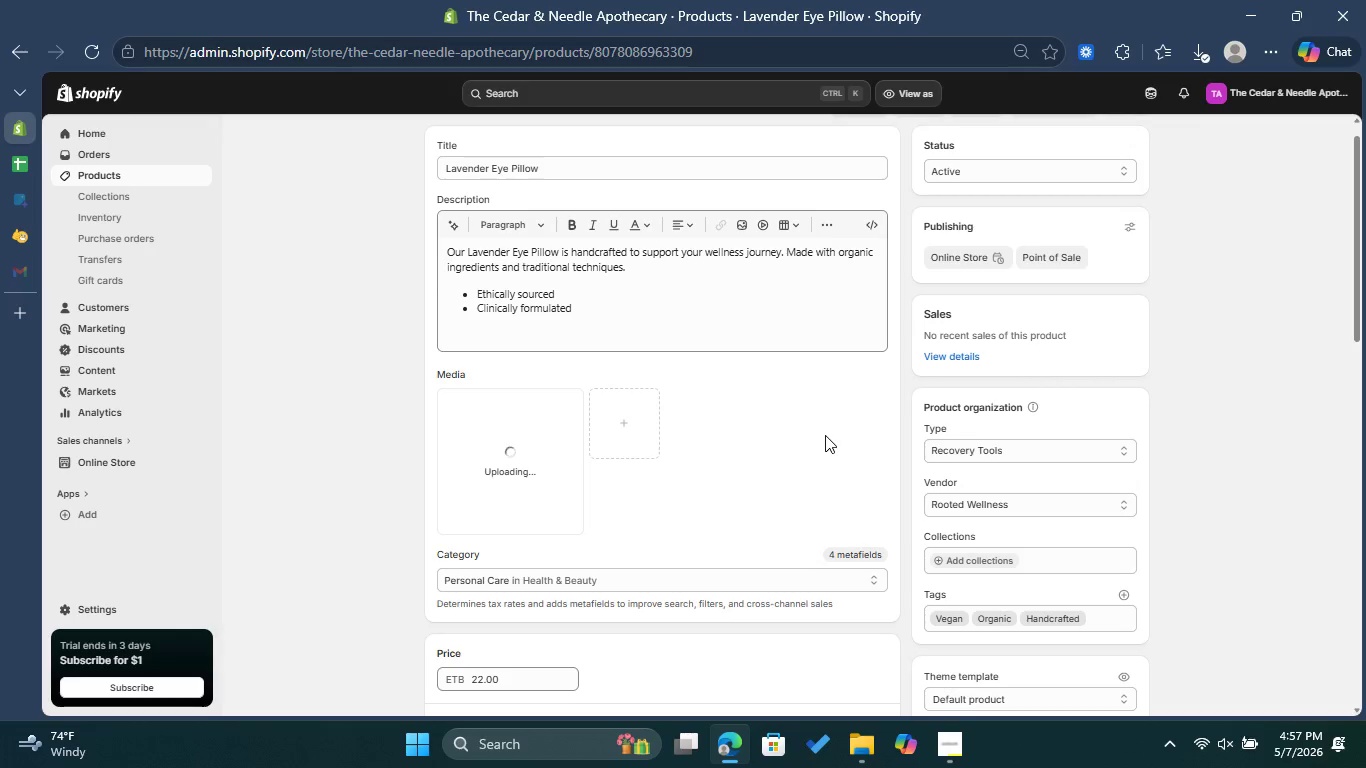 
scroll: coordinate [825, 436], scroll_direction: down, amount: 10.0
 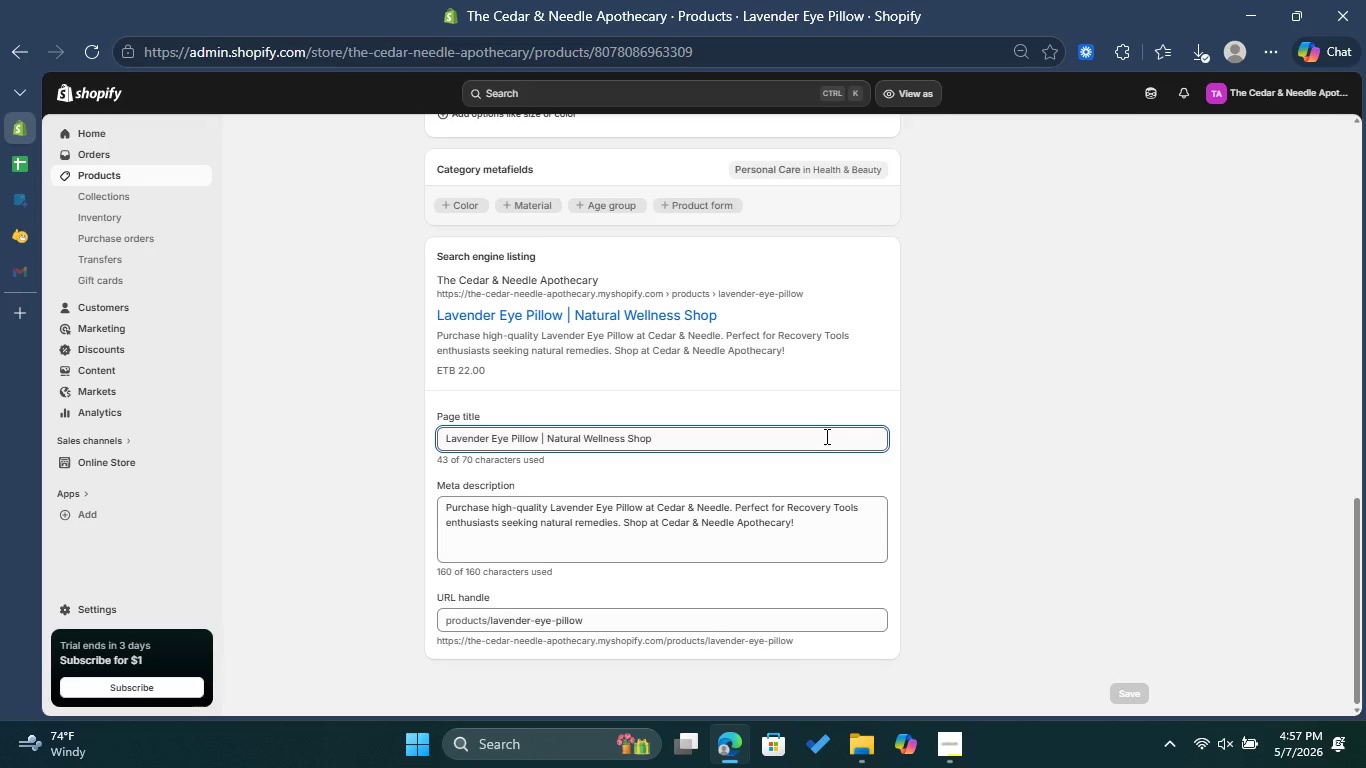 
scroll: coordinate [825, 436], scroll_direction: up, amount: 5.0
 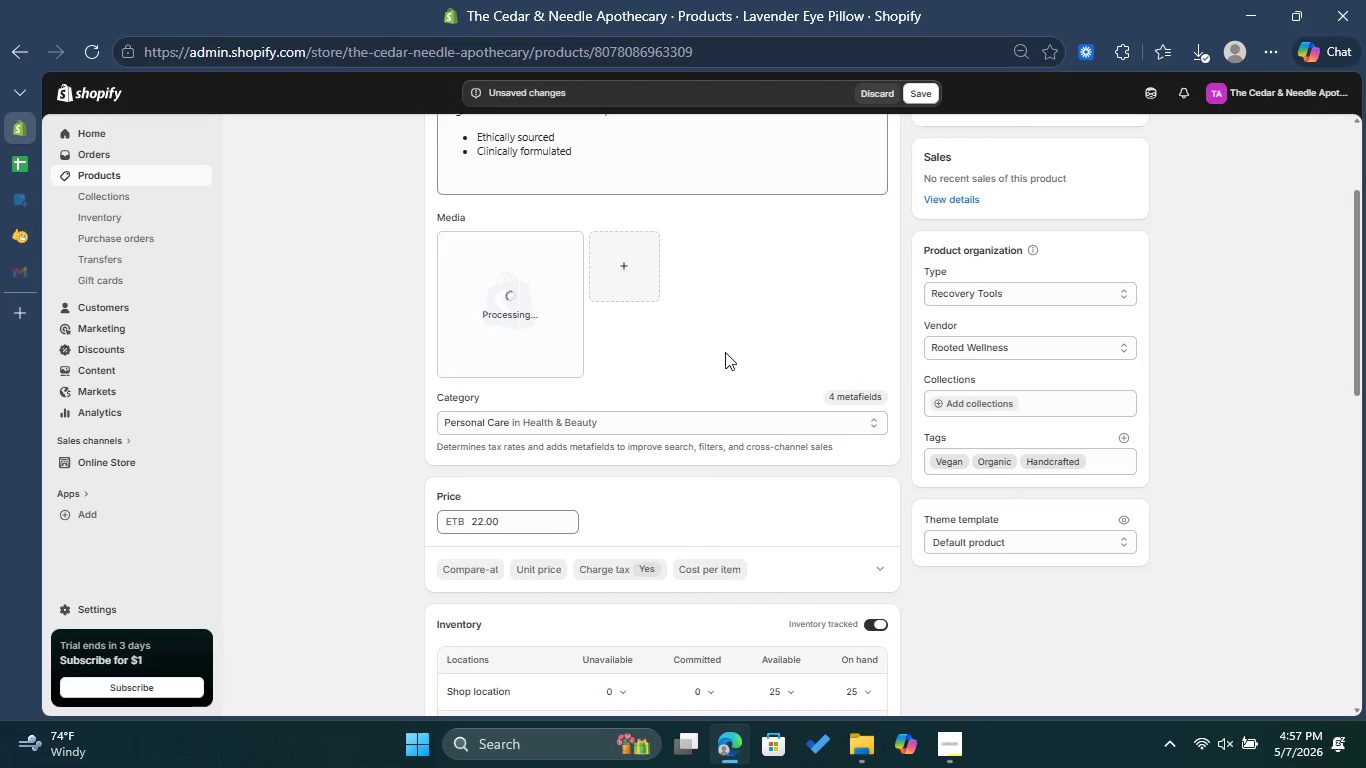 
wait(14.34)
 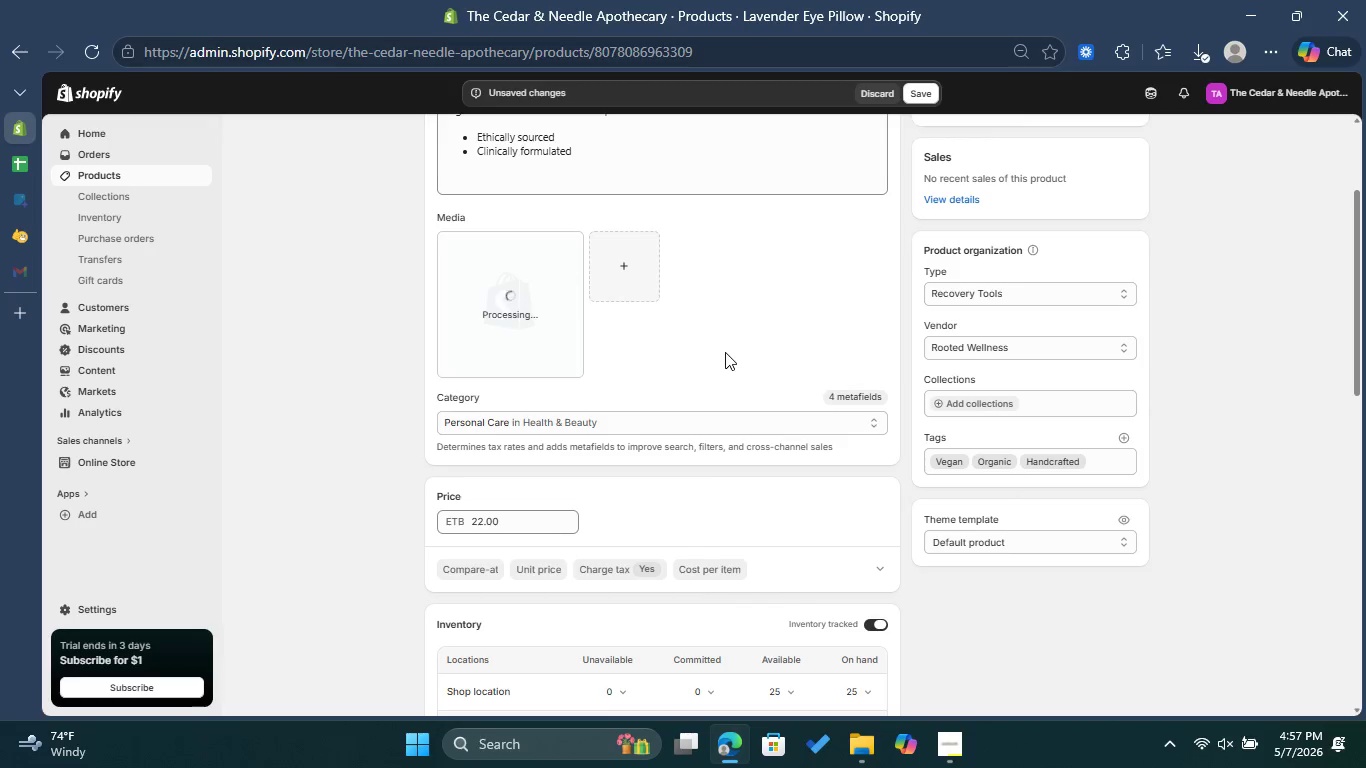 
left_click([548, 314])
 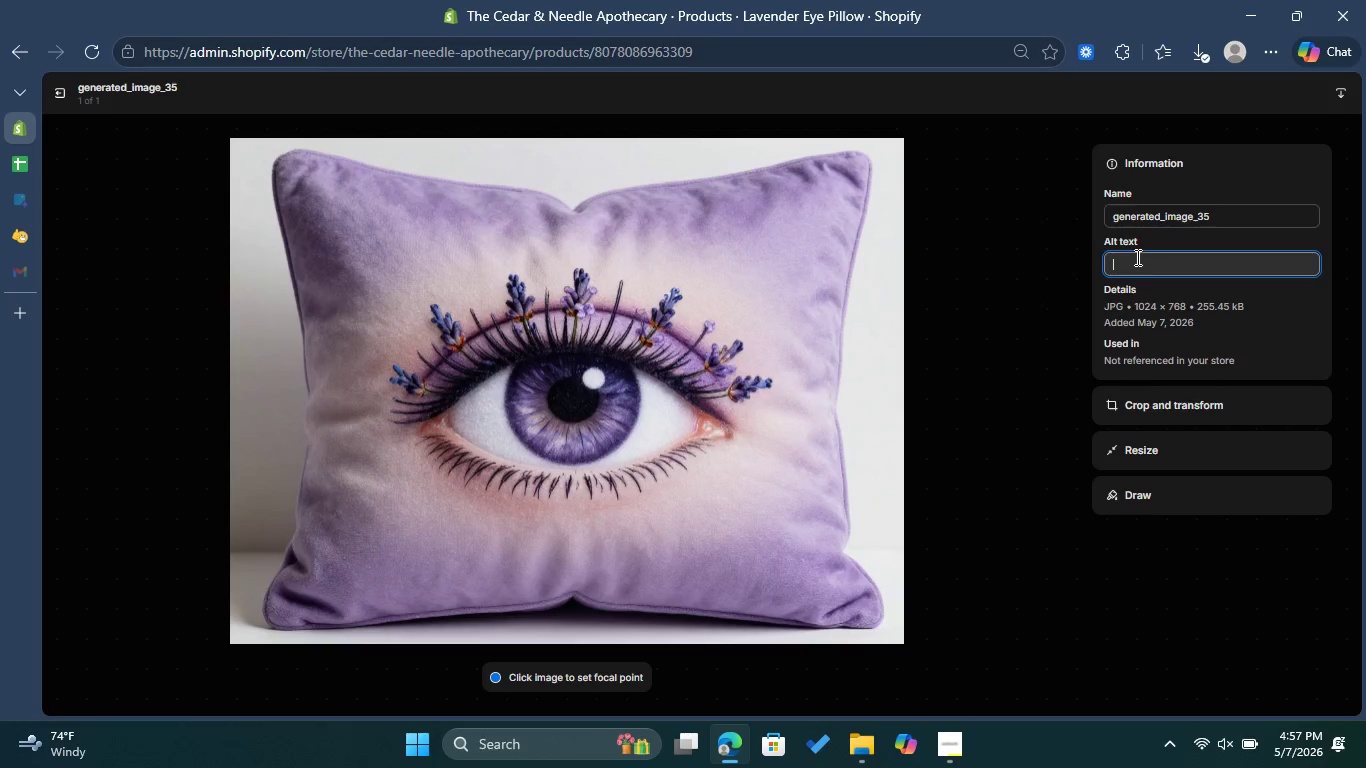 
wait(5.02)
 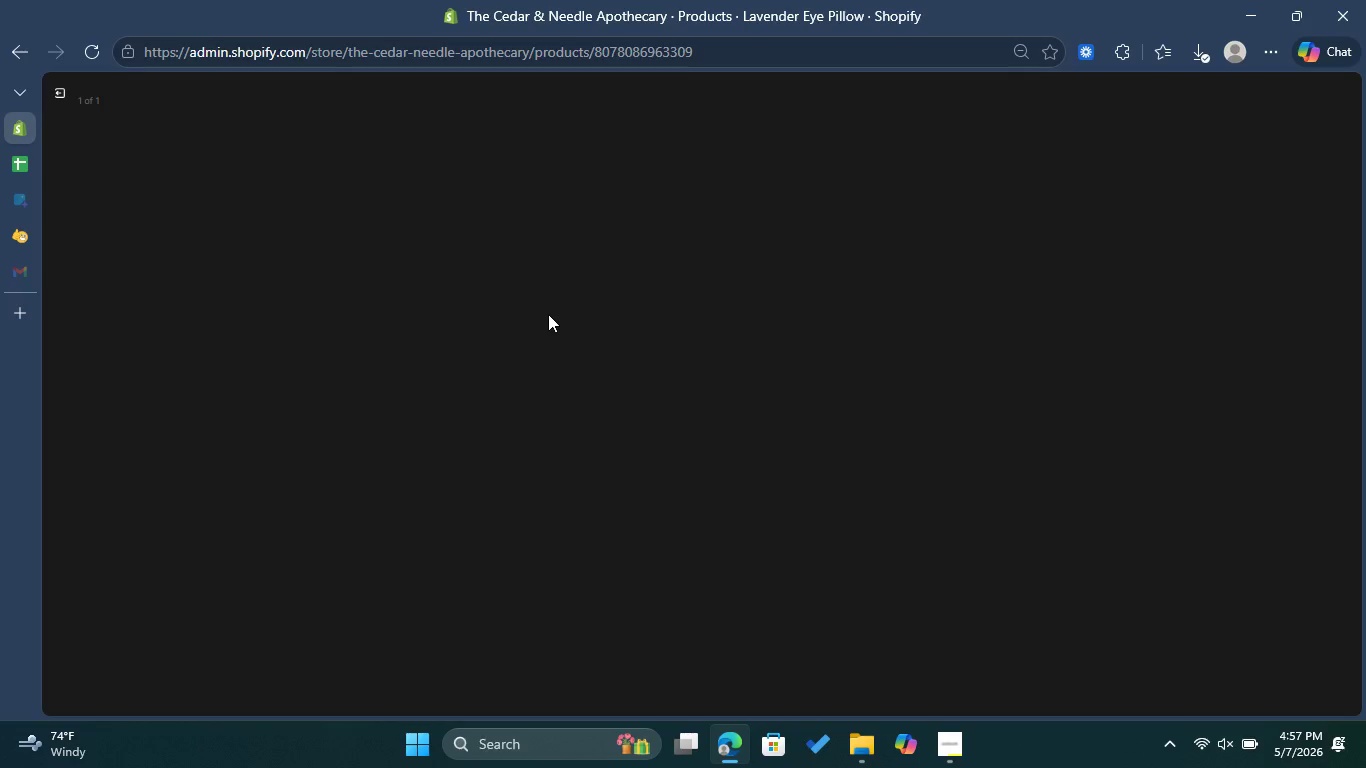 
key(Control+V)
 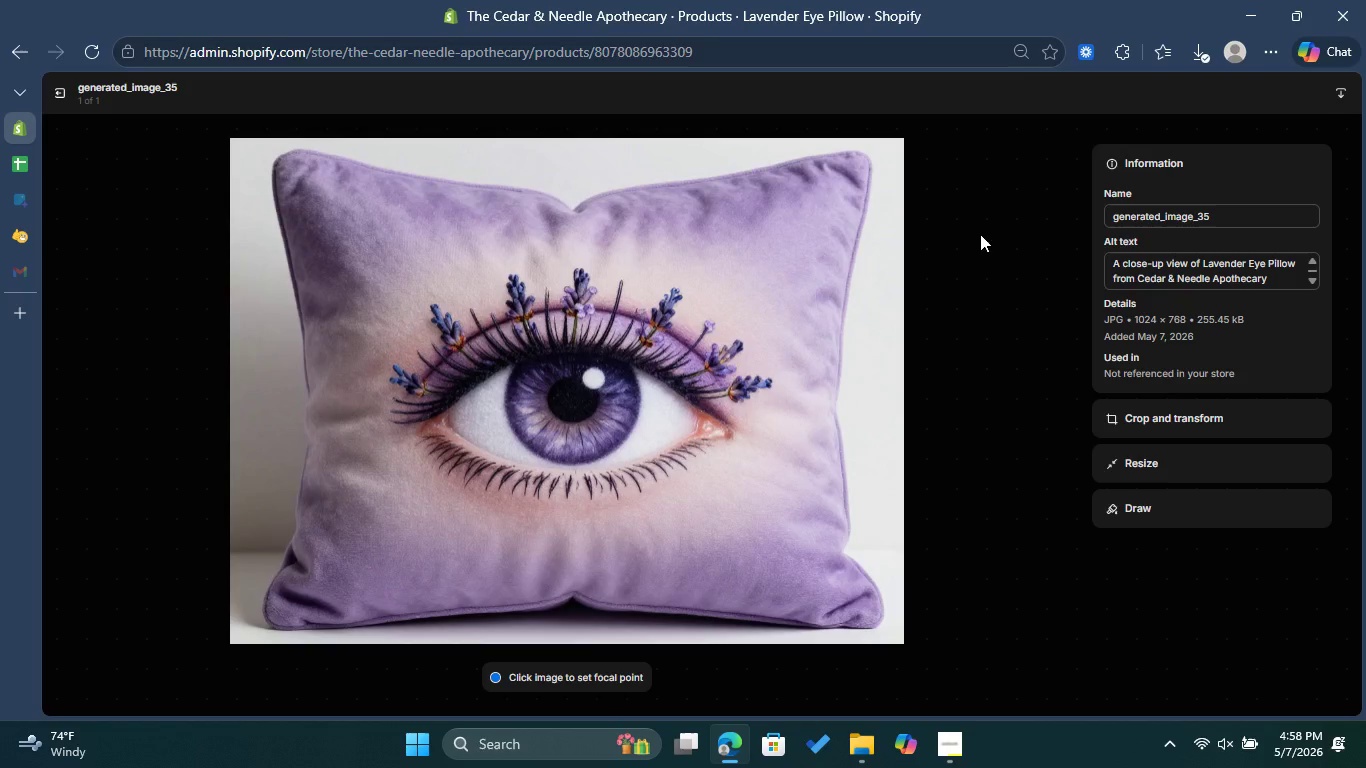 
wait(8.66)
 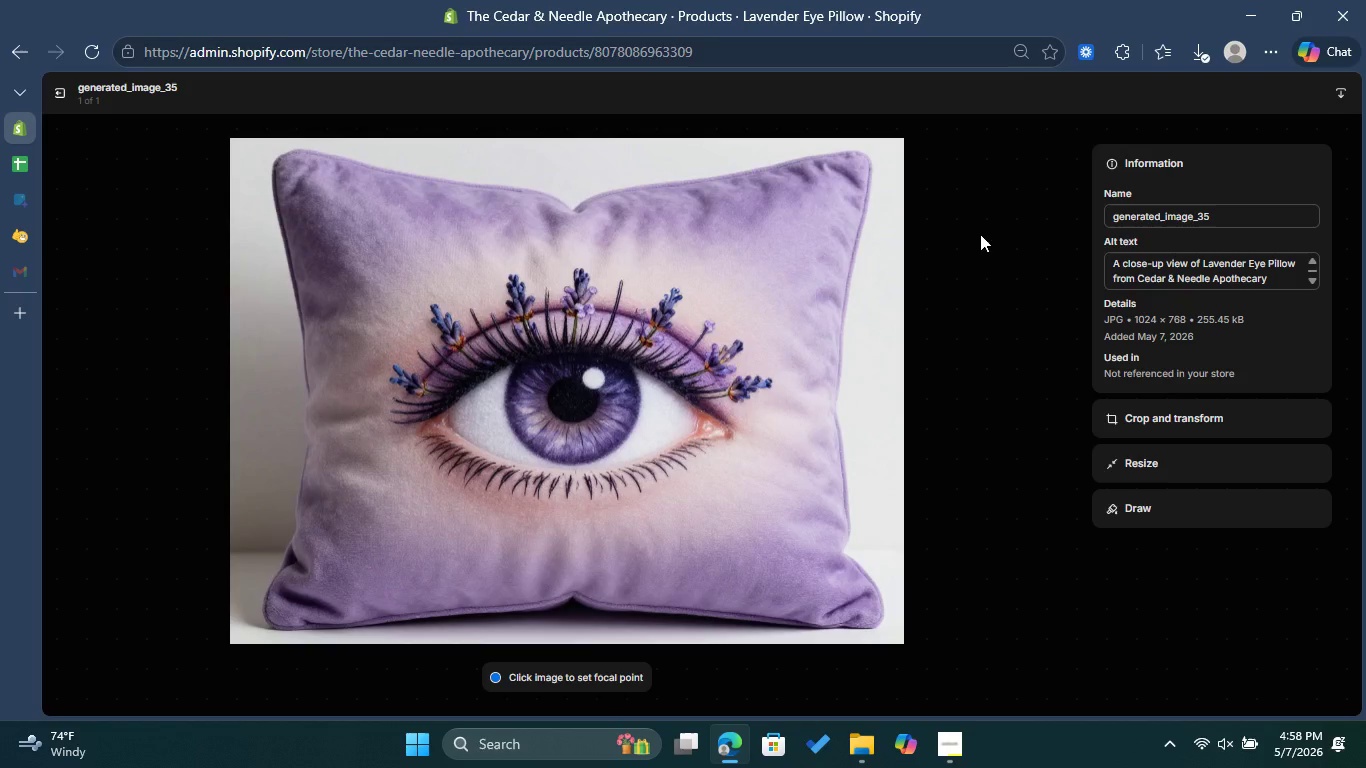 
left_click([67, 95])
 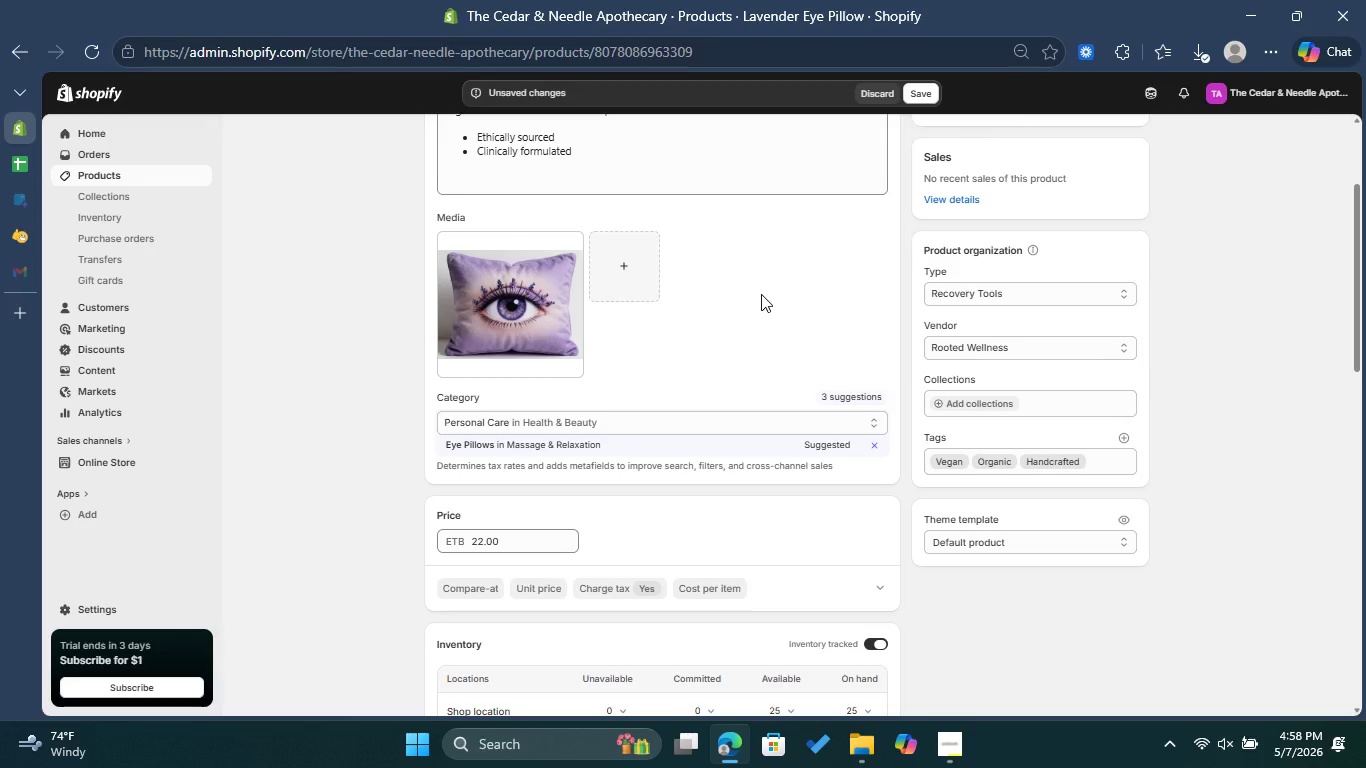 
scroll: coordinate [765, 303], scroll_direction: down, amount: 8.0
 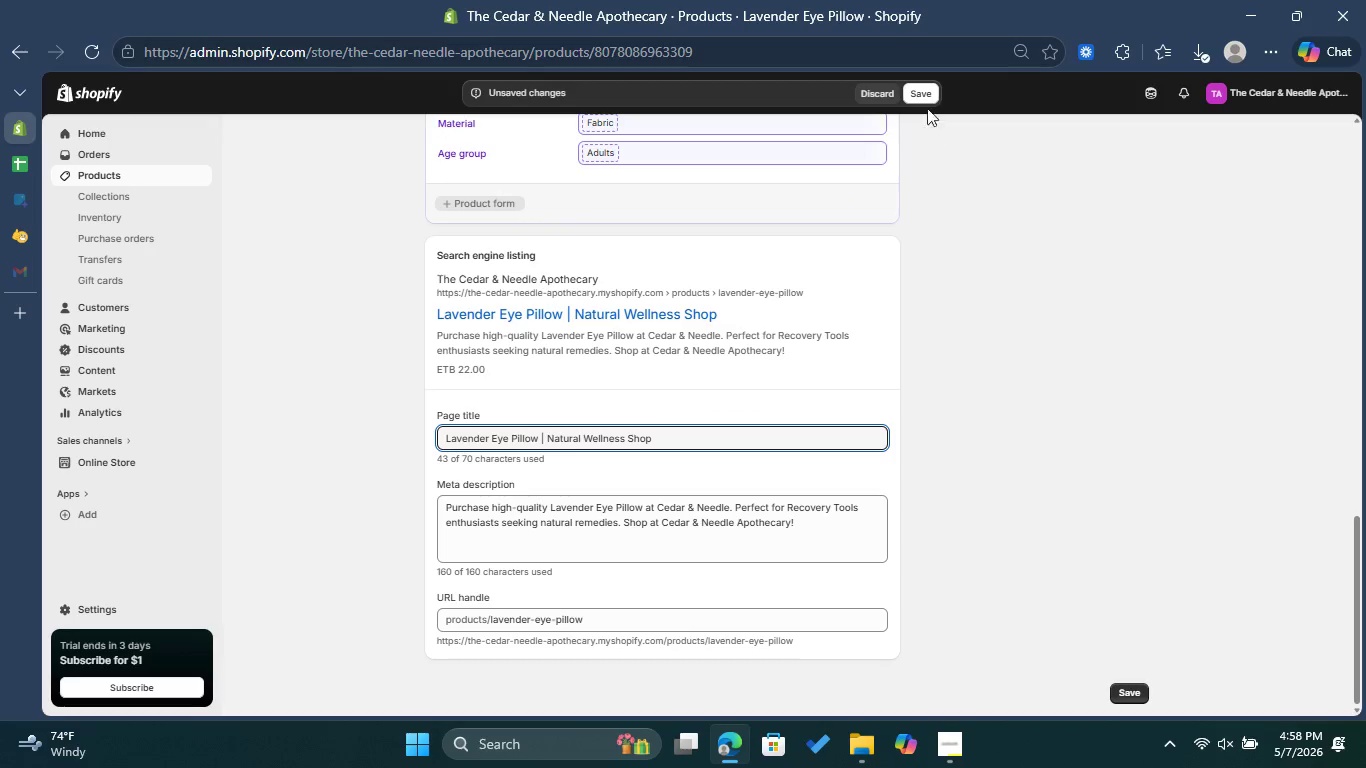 
left_click([924, 101])
 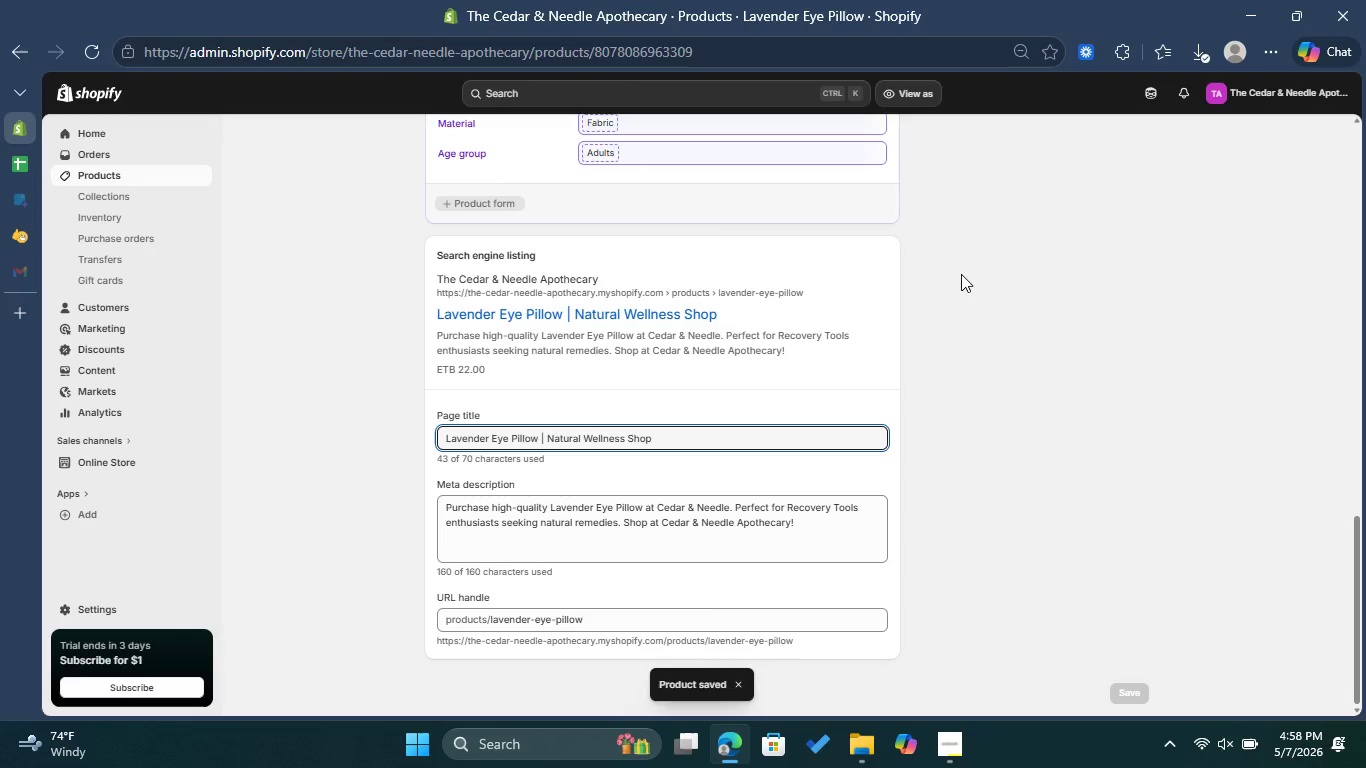 
wait(10.62)
 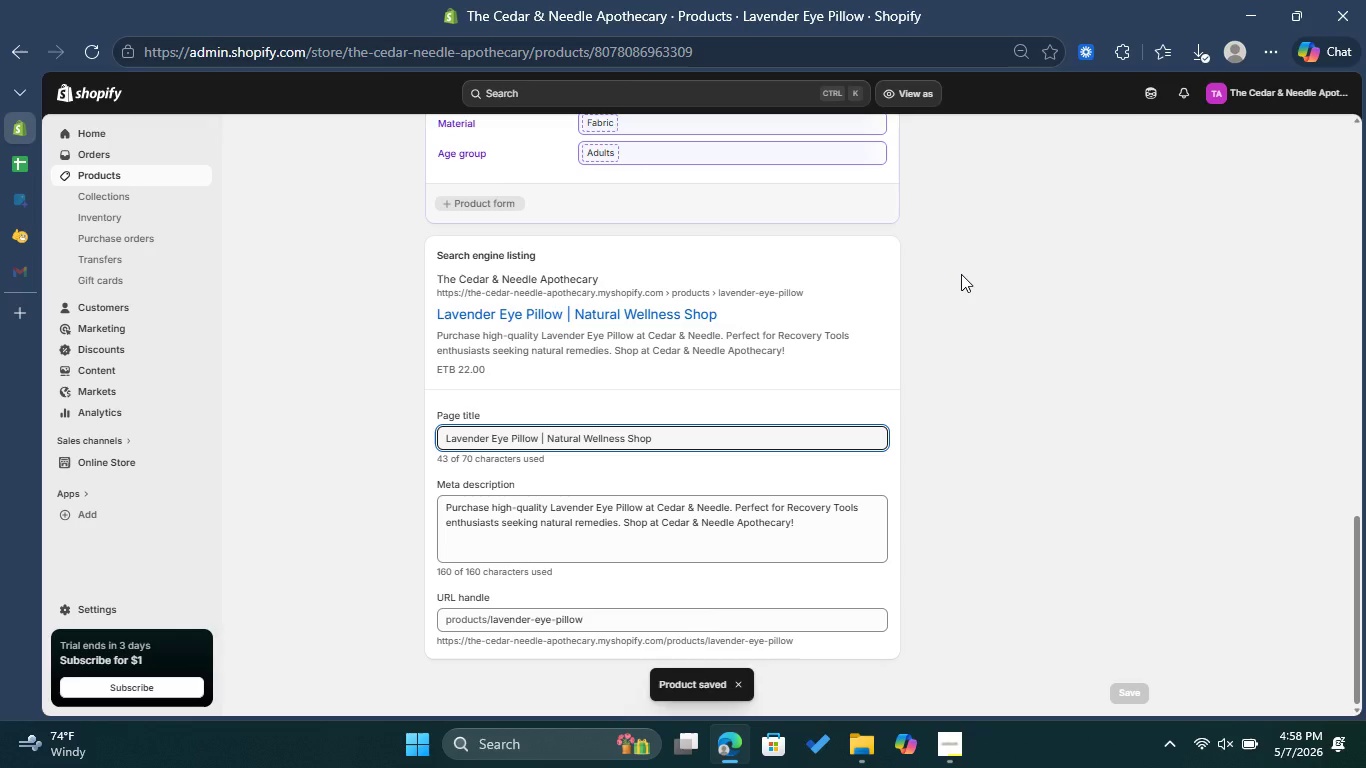 
scroll: coordinate [961, 274], scroll_direction: up, amount: 15.0